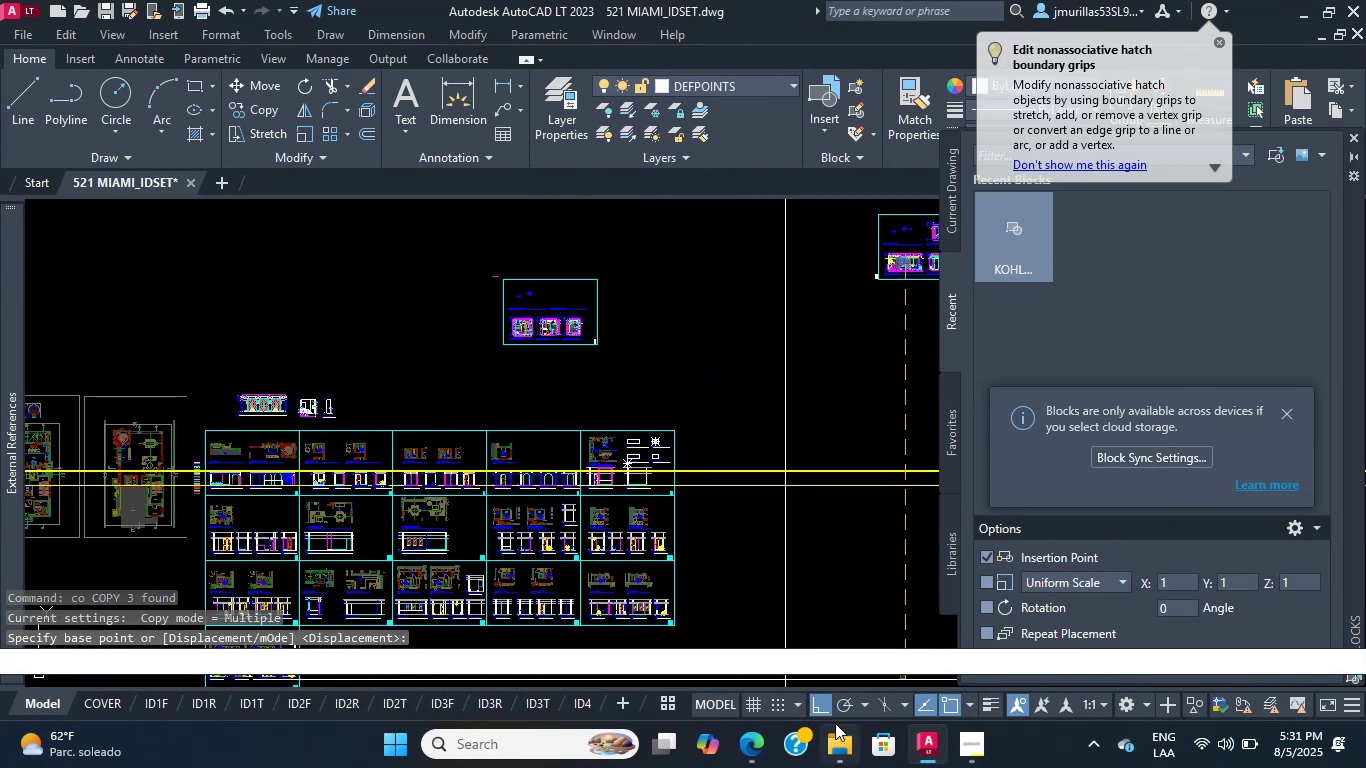 
left_click([851, 704])
 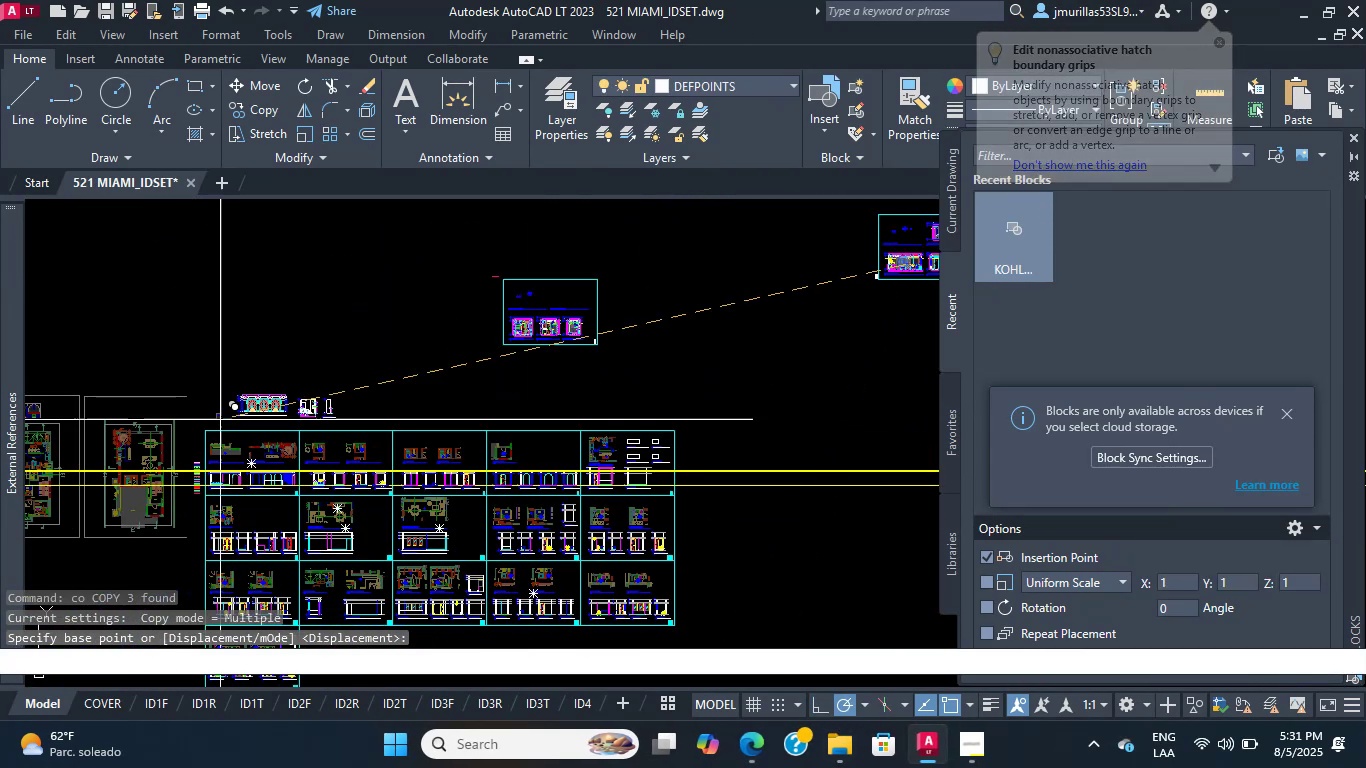 
scroll: coordinate [553, 433], scroll_direction: up, amount: 15.0
 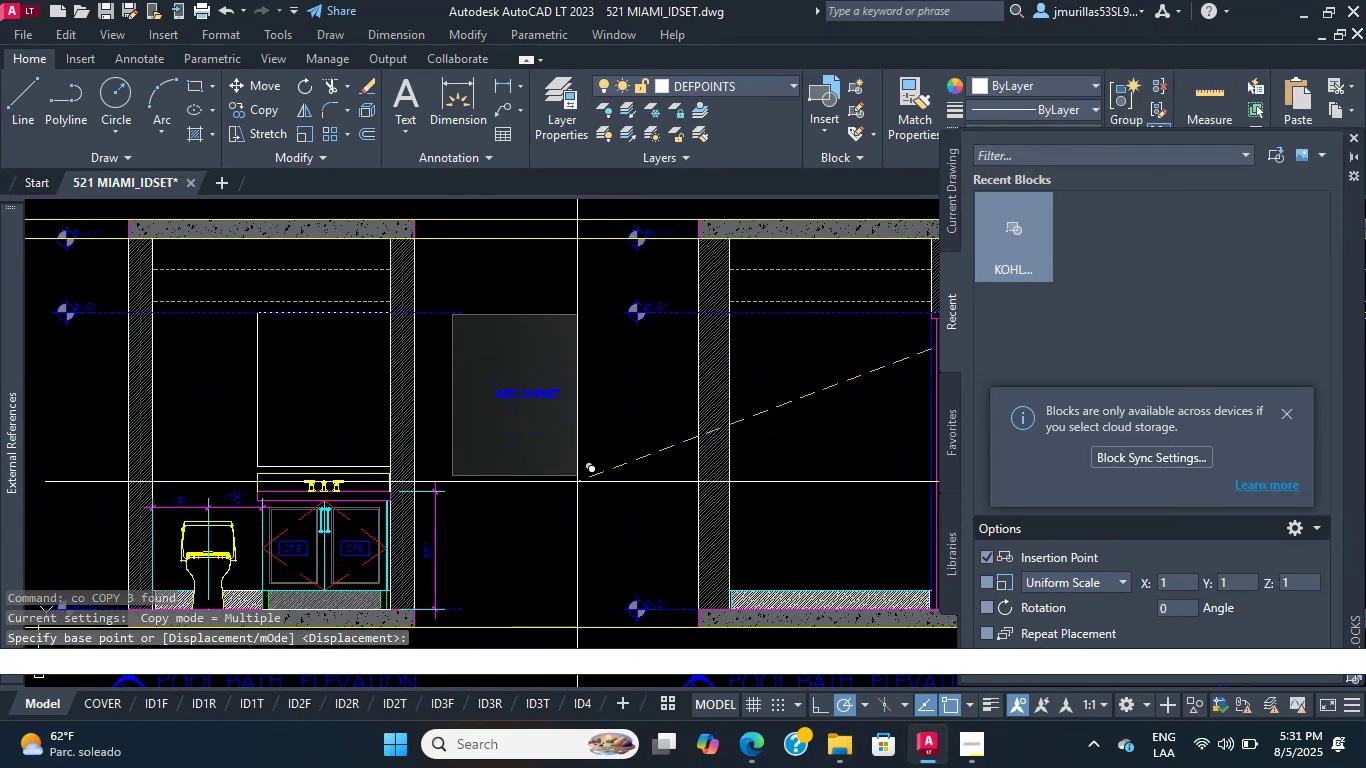 
left_click([577, 481])
 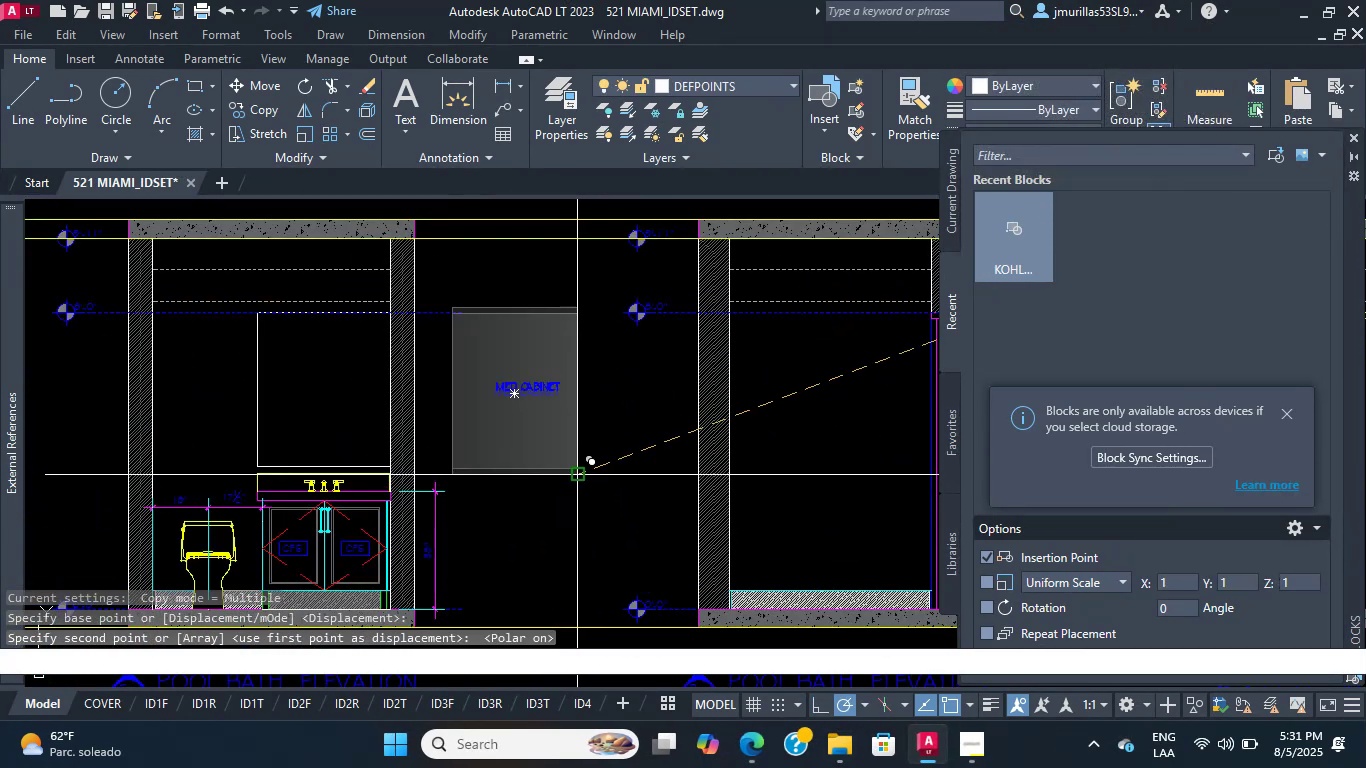 
key(Escape)
 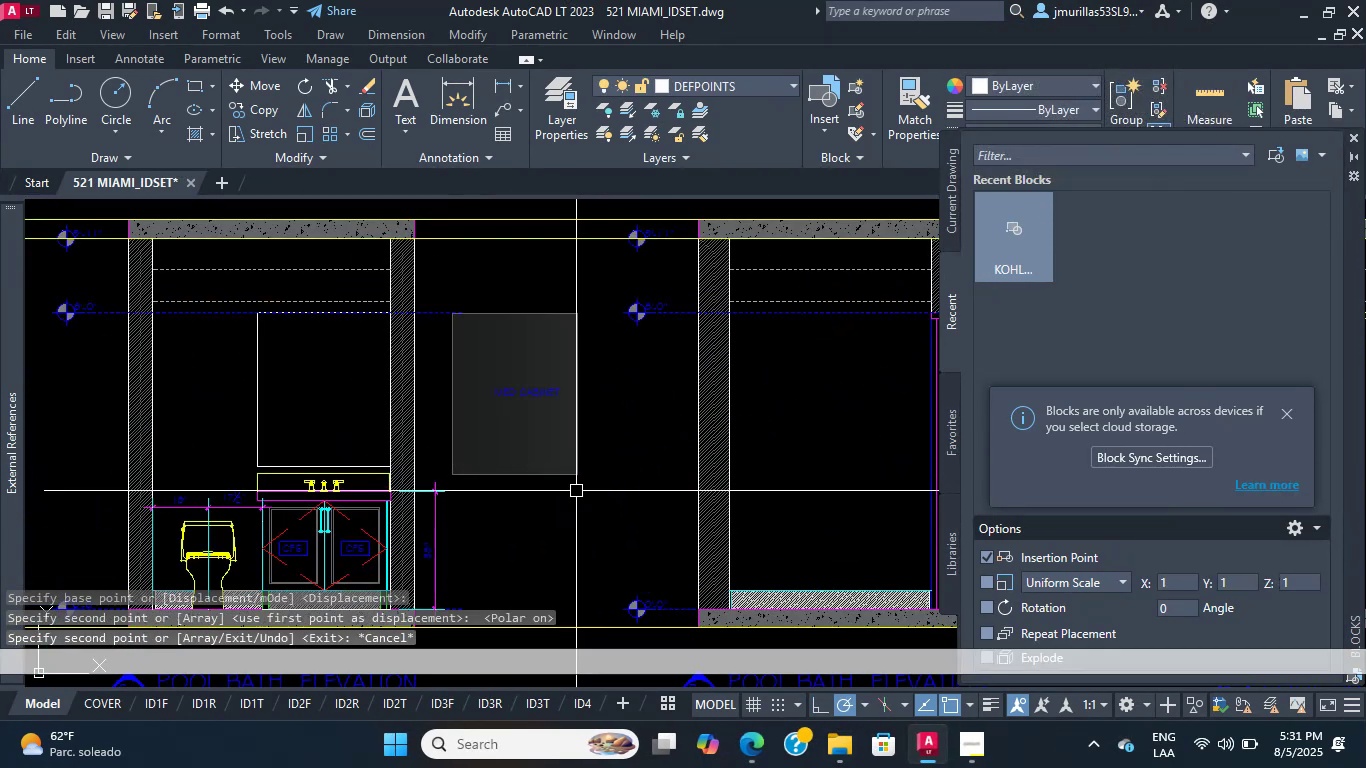 
scroll: coordinate [606, 506], scroll_direction: up, amount: 3.0
 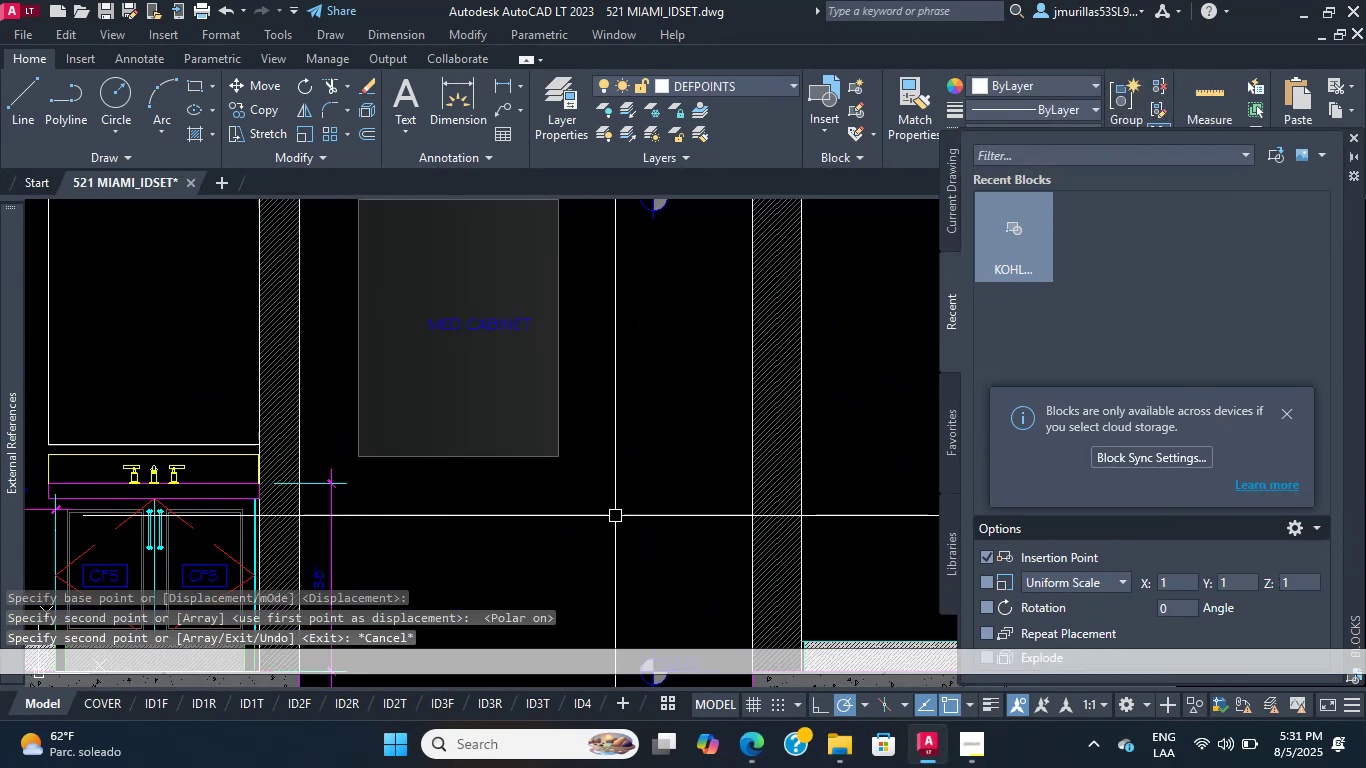 
left_click_drag(start_coordinate=[621, 516], to_coordinate=[572, 474])
 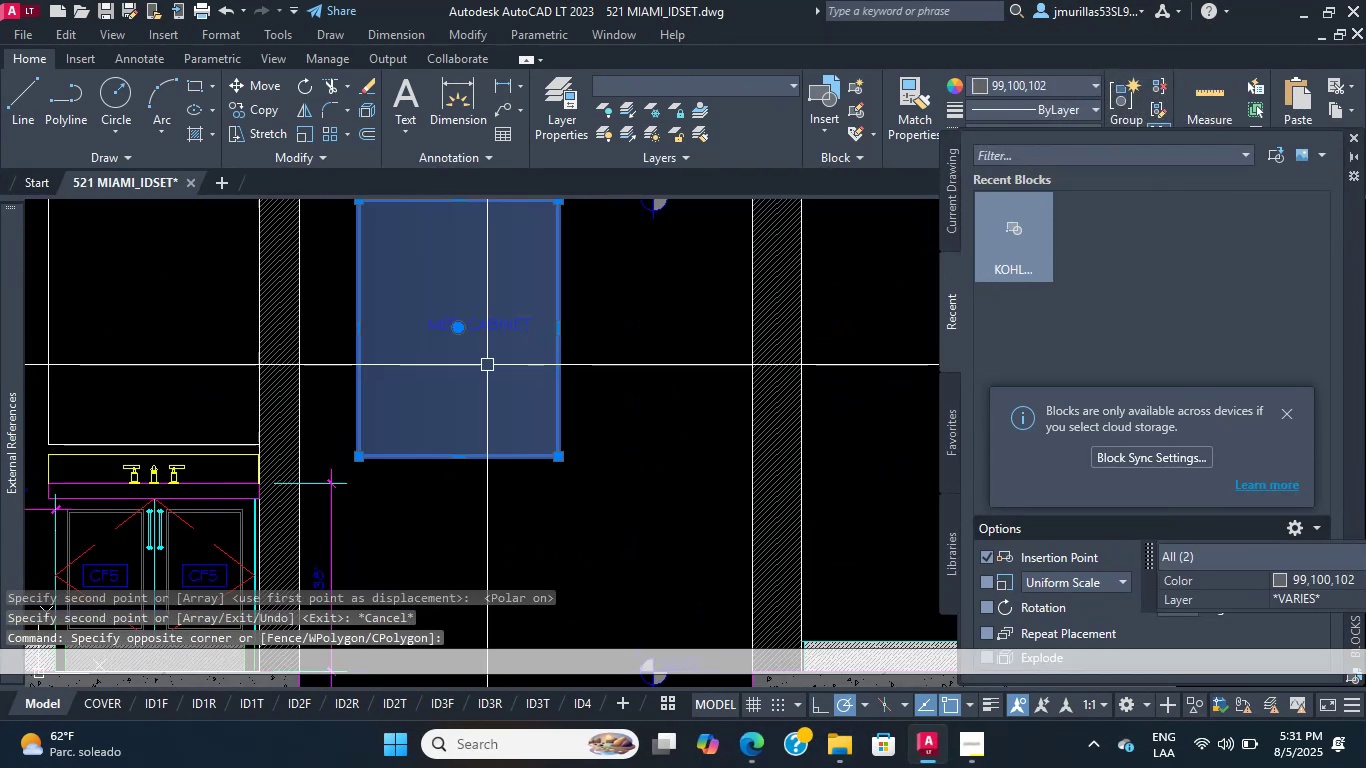 
key(Escape)
 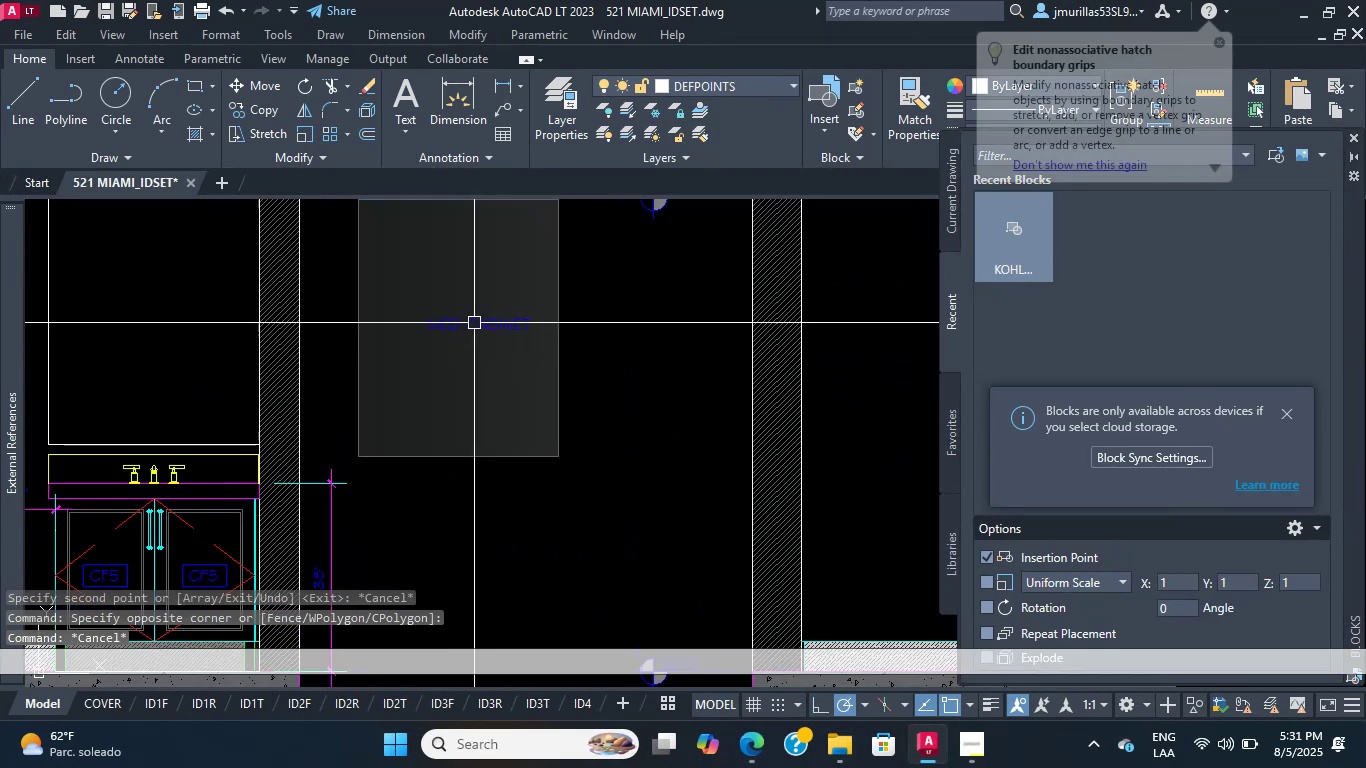 
left_click([474, 323])
 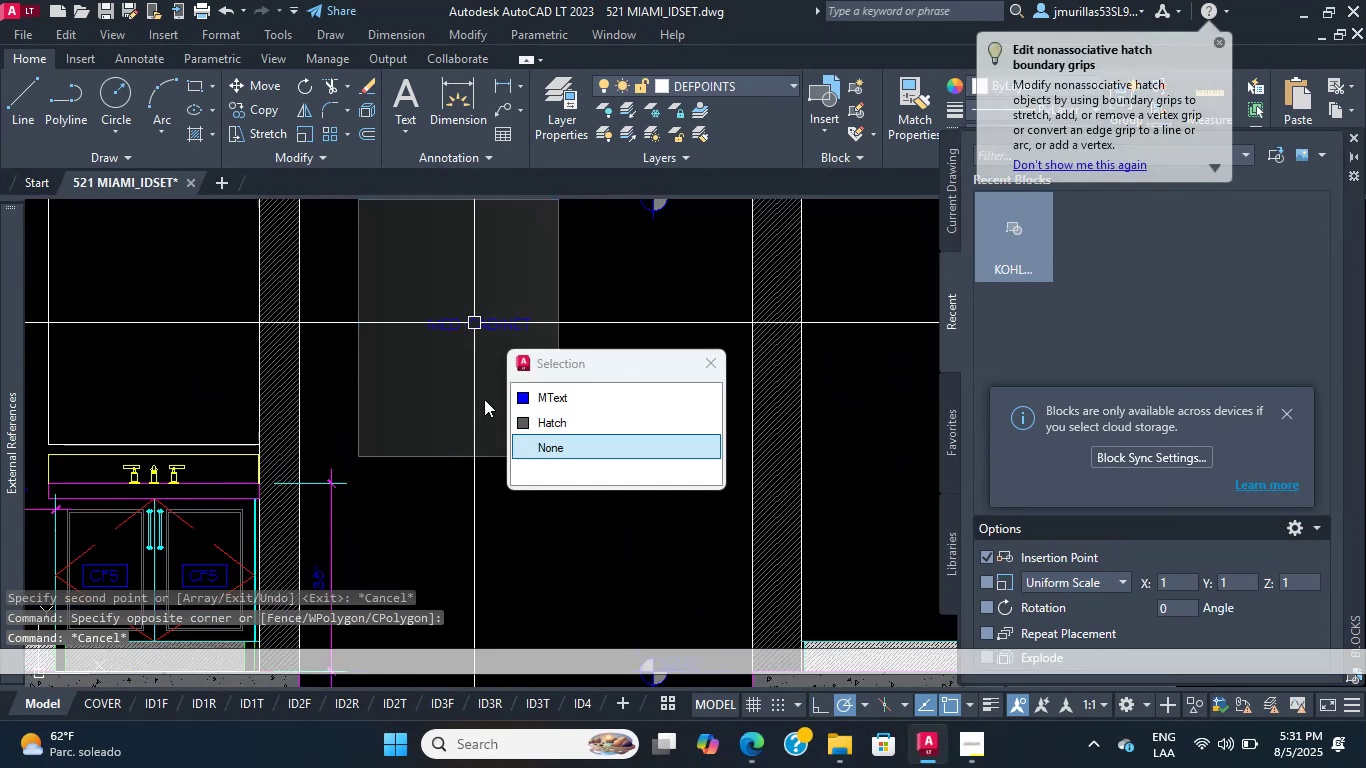 
scroll: coordinate [515, 419], scroll_direction: none, amount: 0.0
 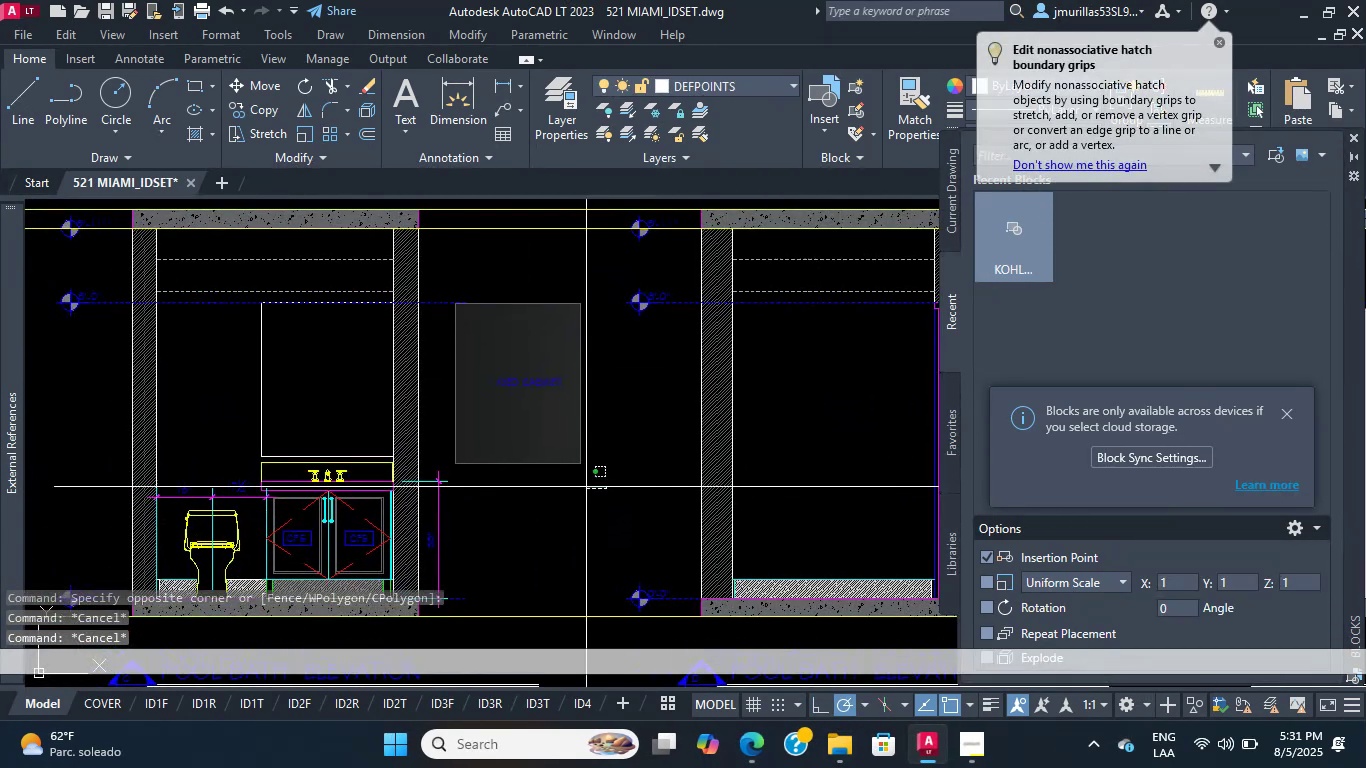 
key(Escape)
 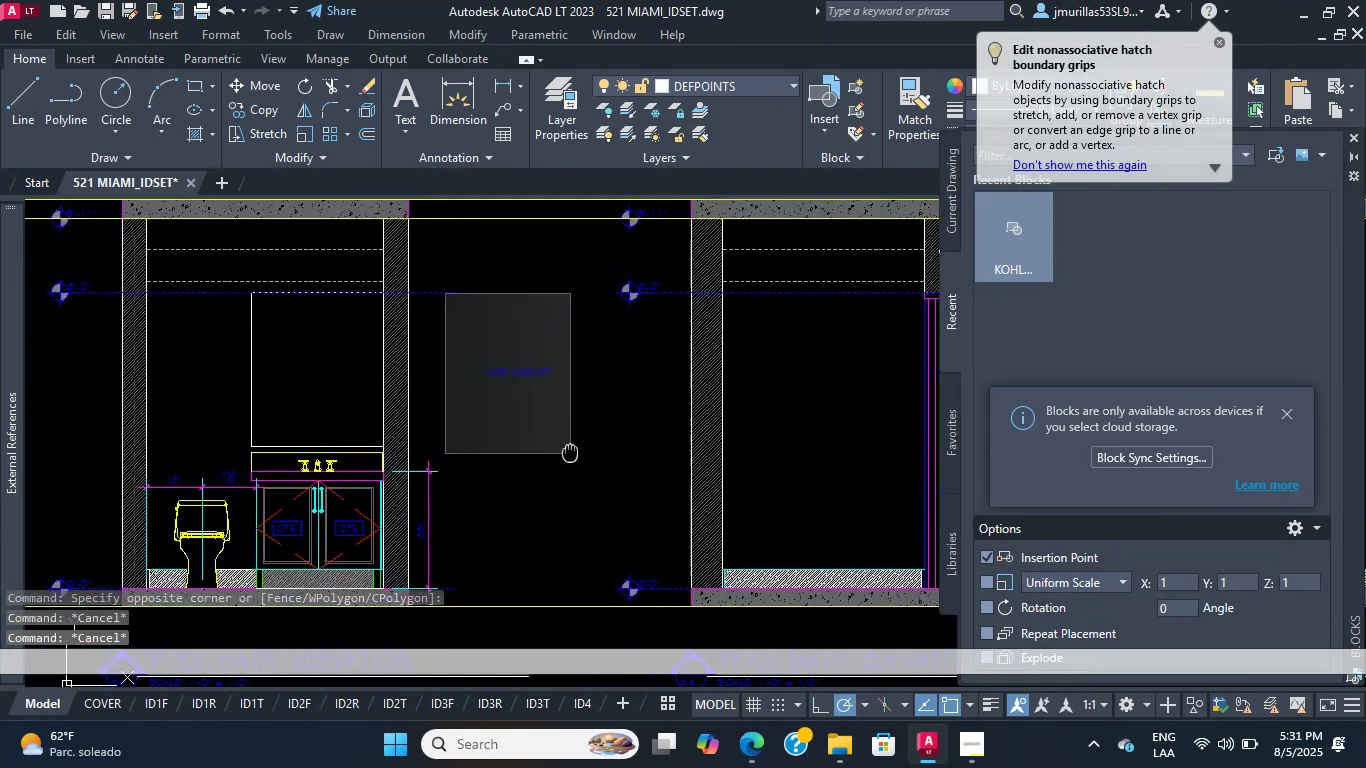 
left_click_drag(start_coordinate=[606, 489], to_coordinate=[569, 482])
 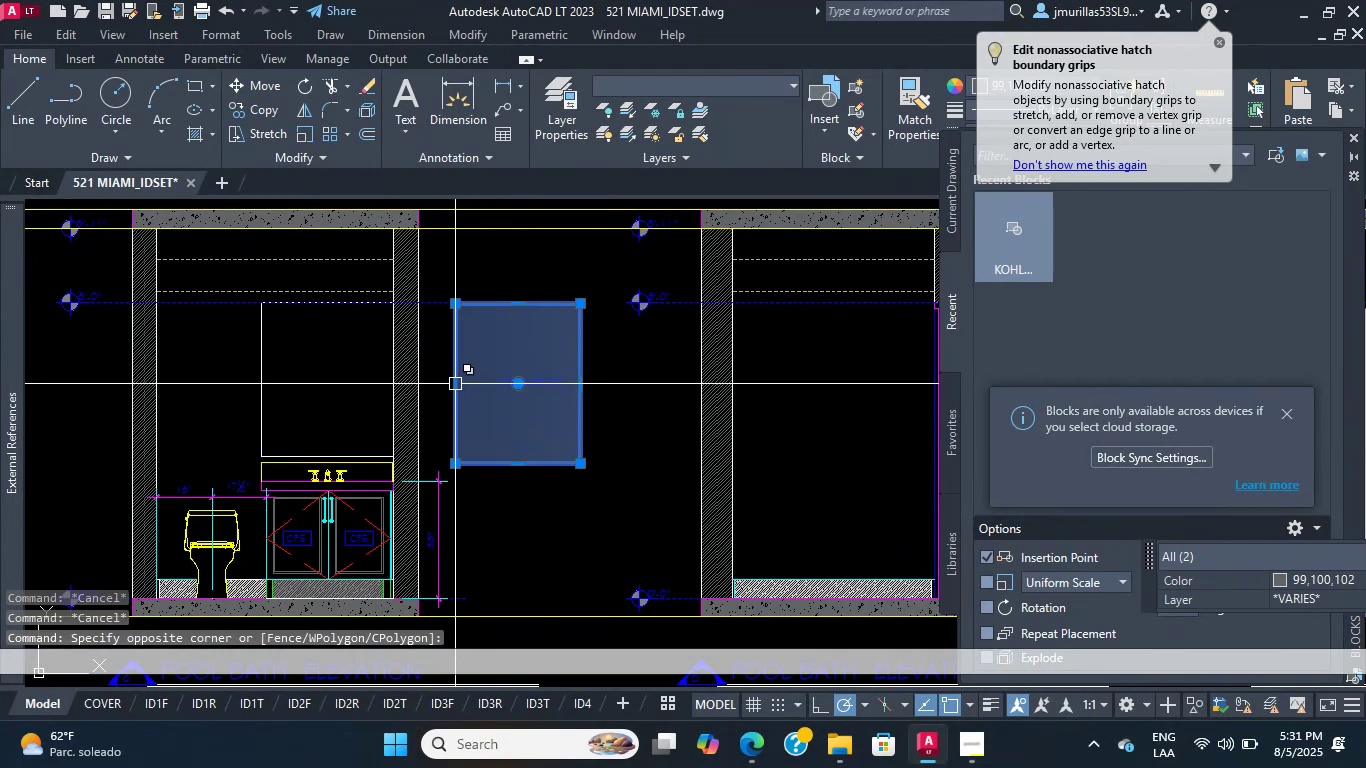 
left_click([456, 382])
 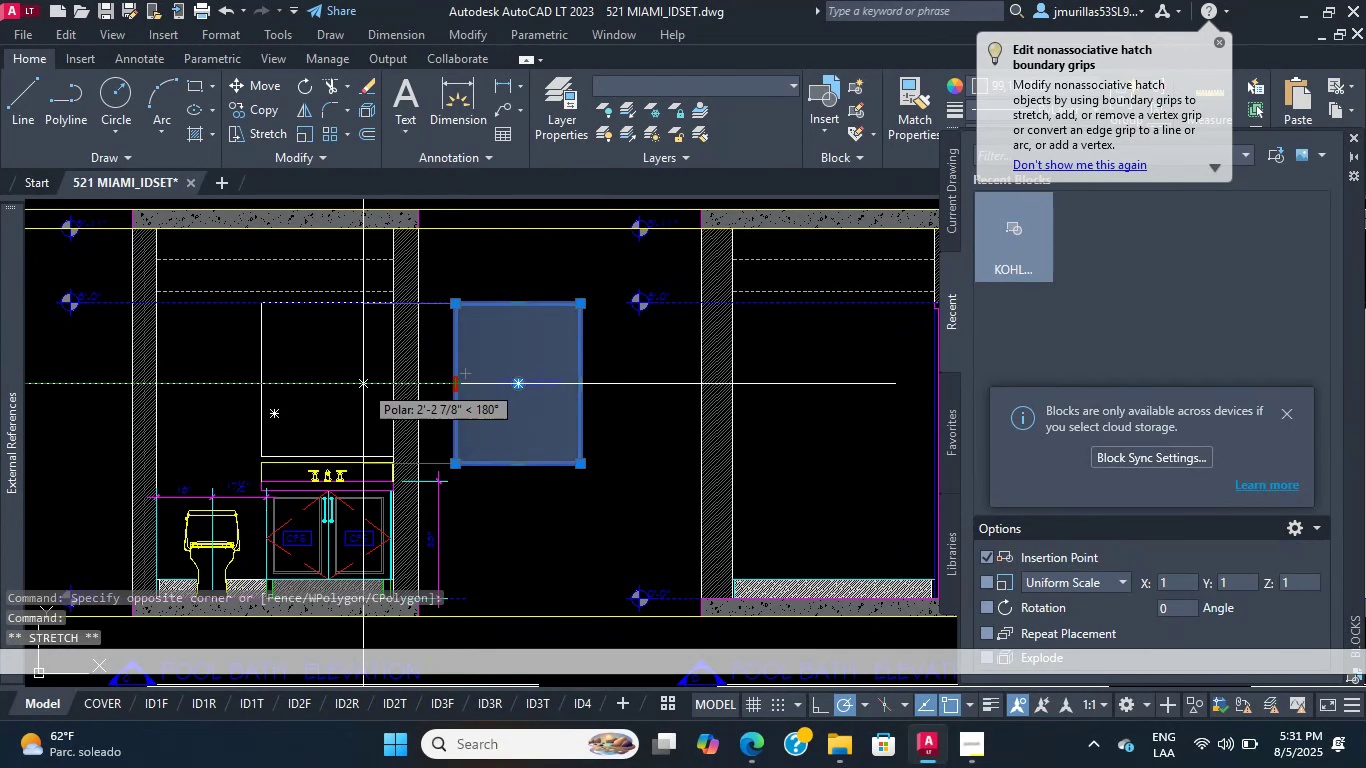 
scroll: coordinate [220, 359], scroll_direction: up, amount: 5.0
 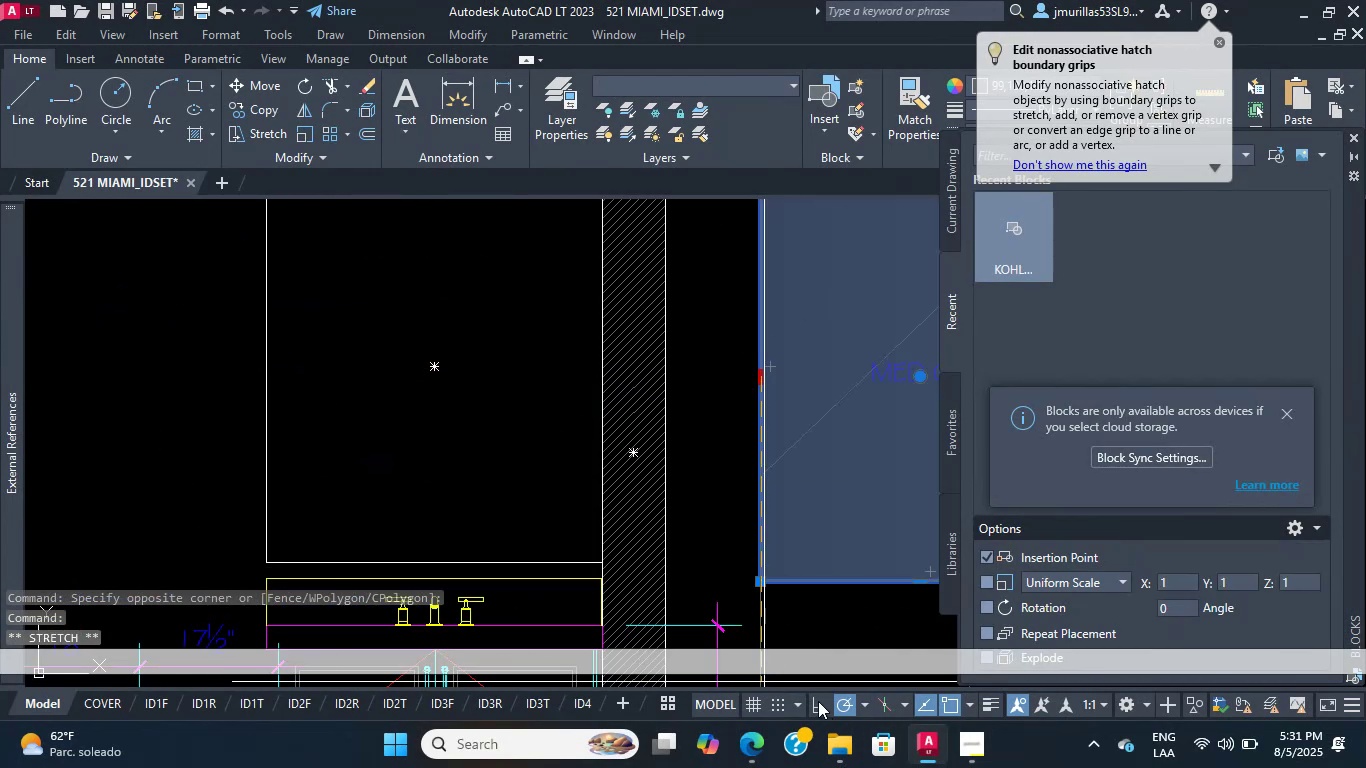 
left_click([816, 698])
 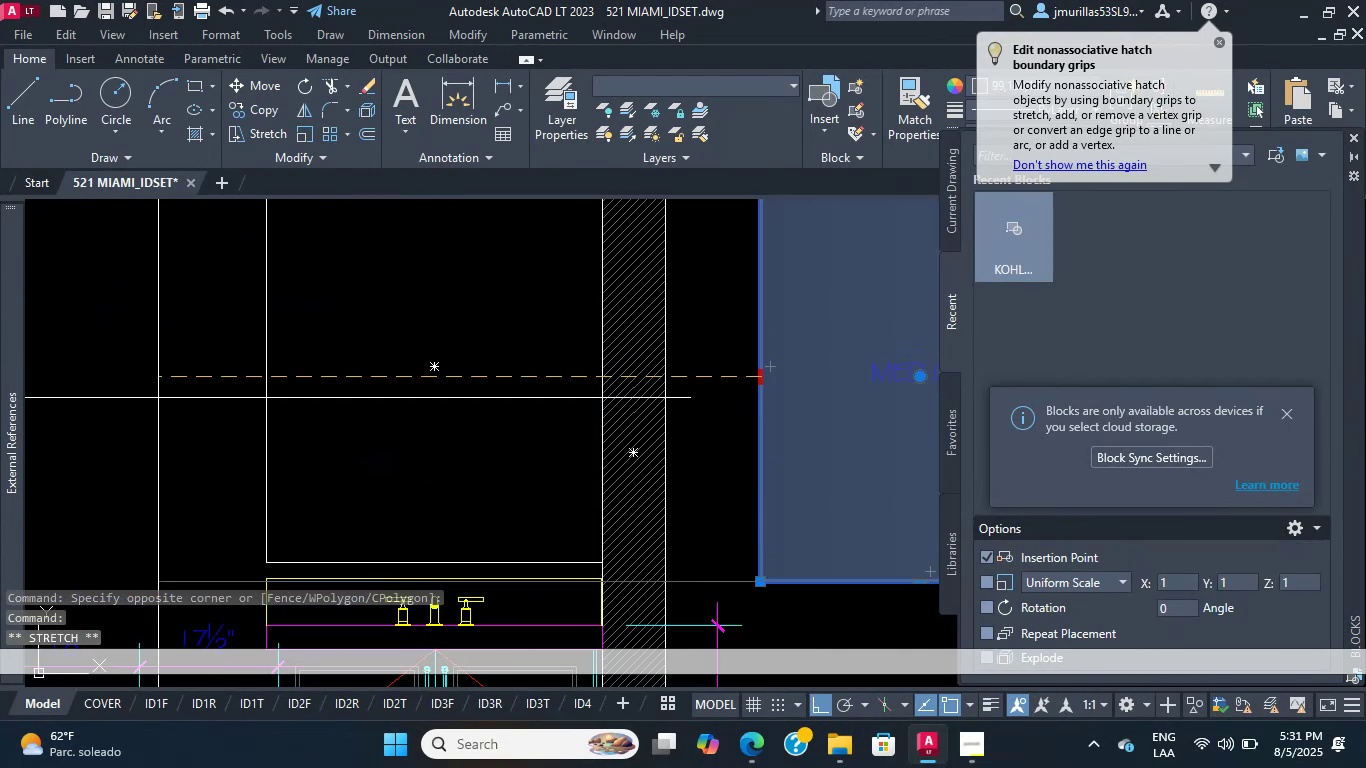 
scroll: coordinate [87, 387], scroll_direction: up, amount: 2.0
 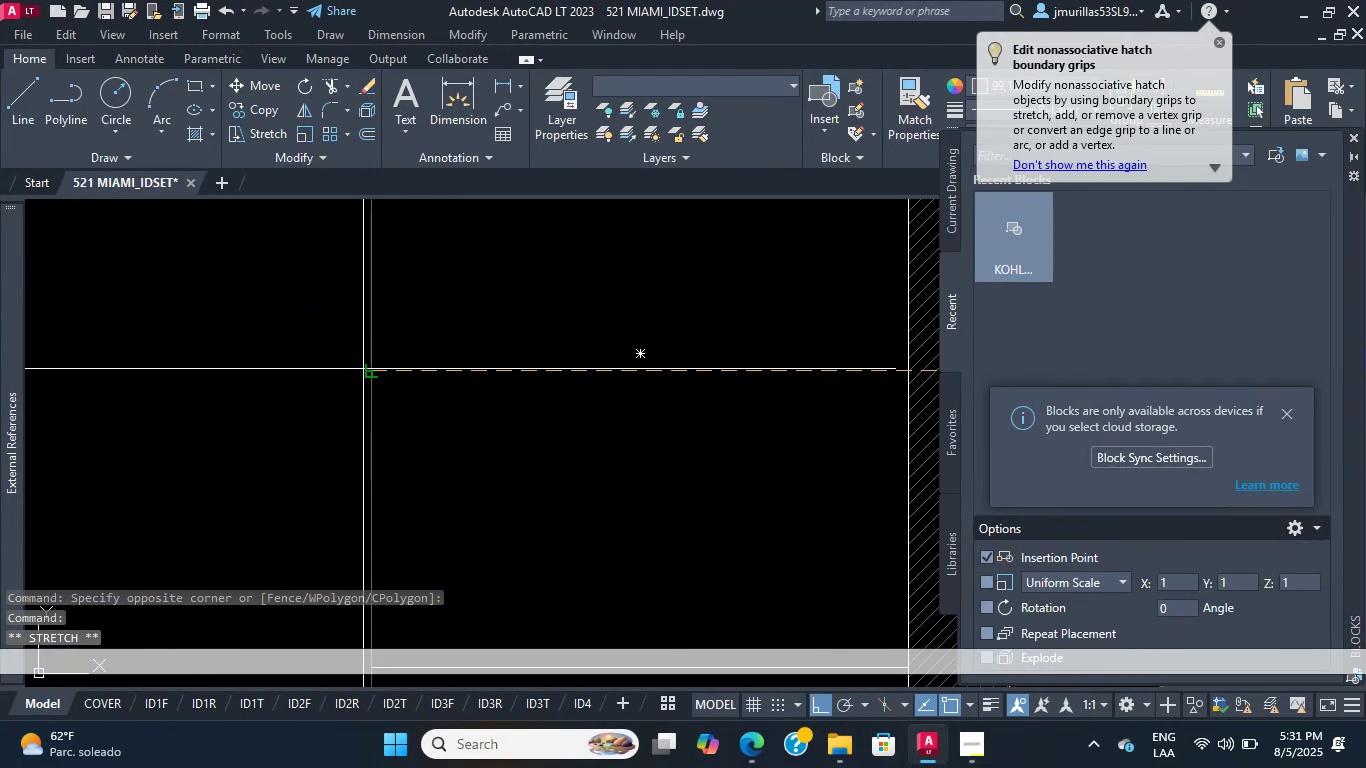 
left_click([378, 368])
 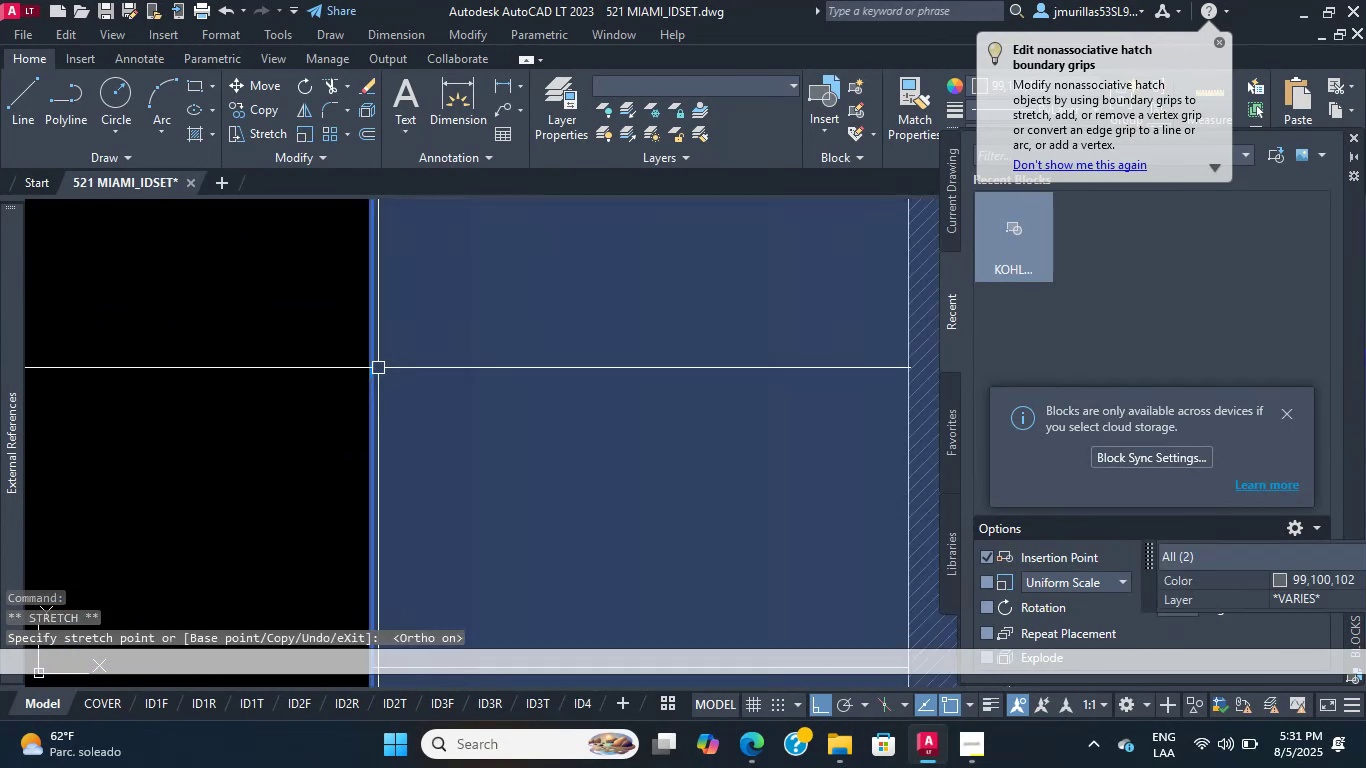 
scroll: coordinate [513, 382], scroll_direction: down, amount: 7.0
 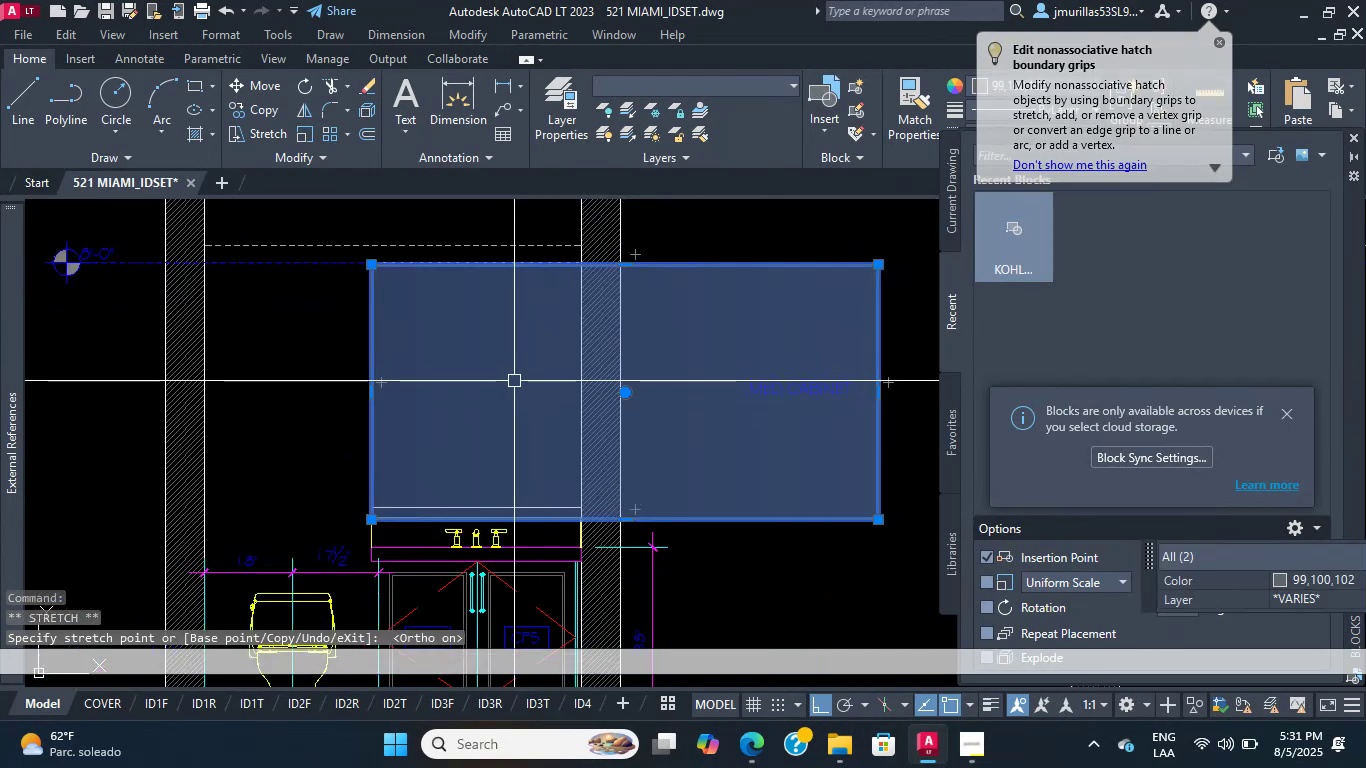 
middle_click([513, 382])
 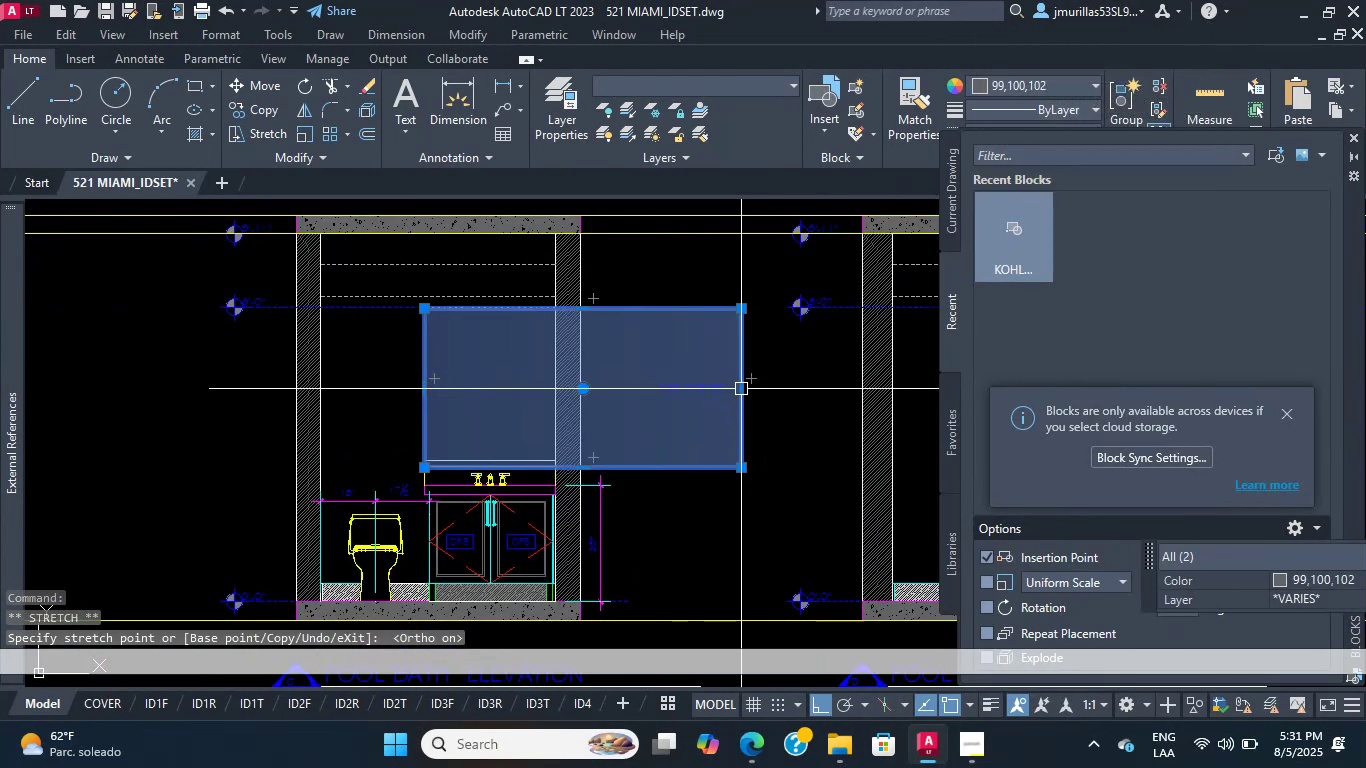 
scroll: coordinate [637, 358], scroll_direction: up, amount: 8.0
 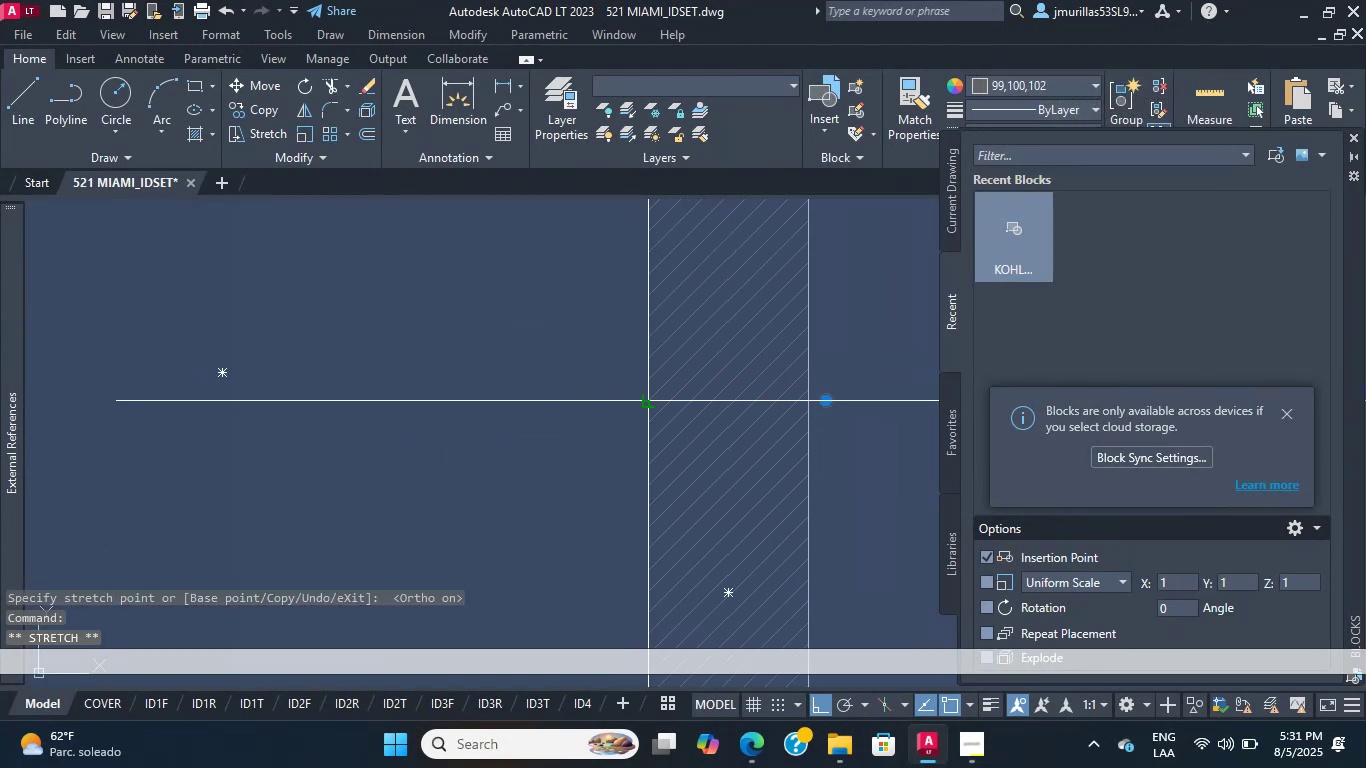 
left_click([643, 402])
 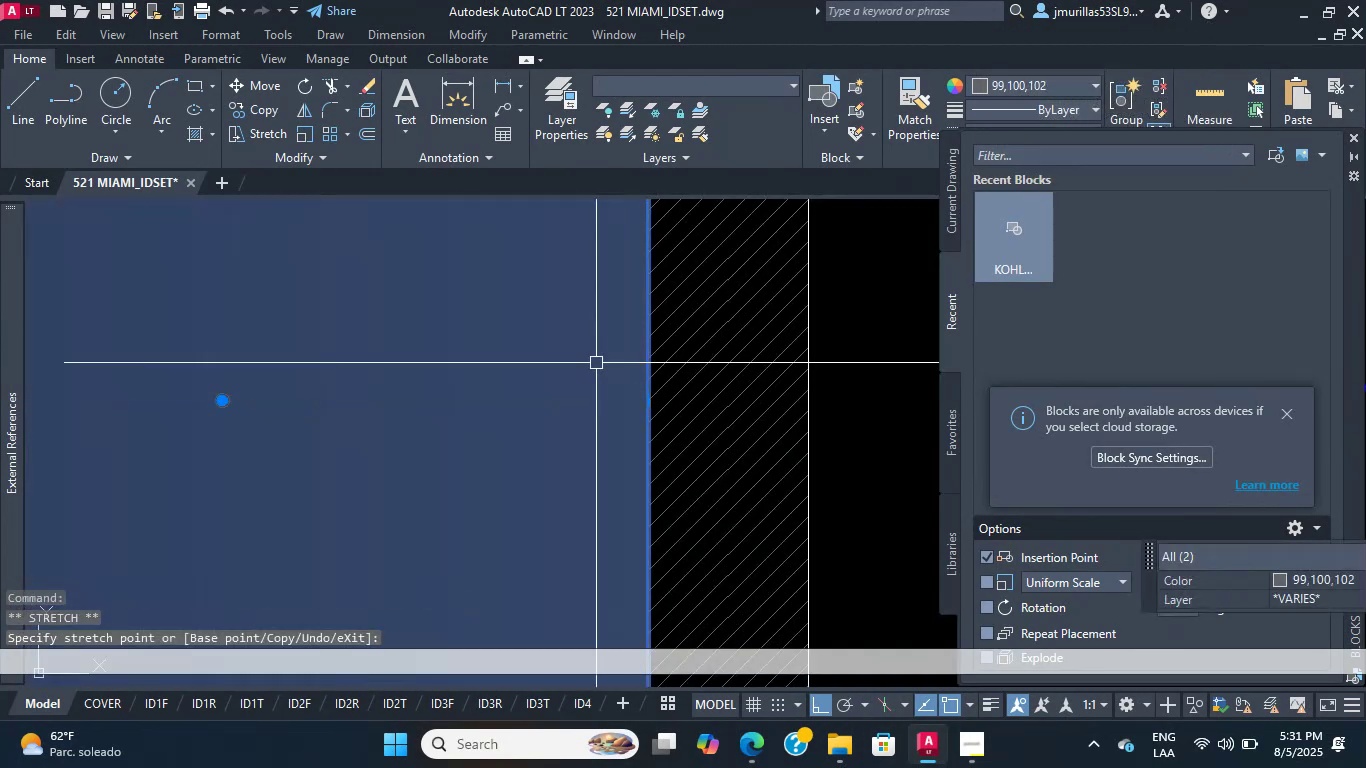 
scroll: coordinate [320, 510], scroll_direction: up, amount: 1.0
 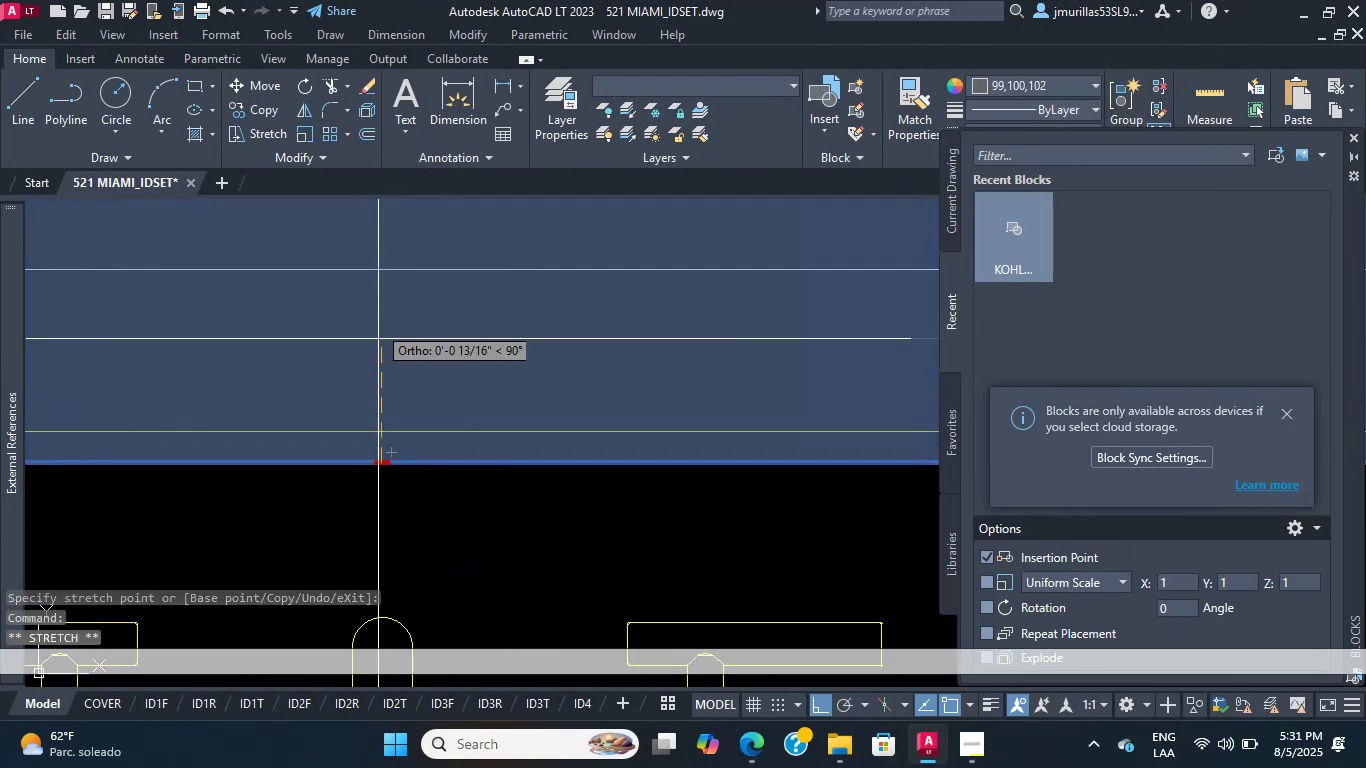 
left_click([375, 264])
 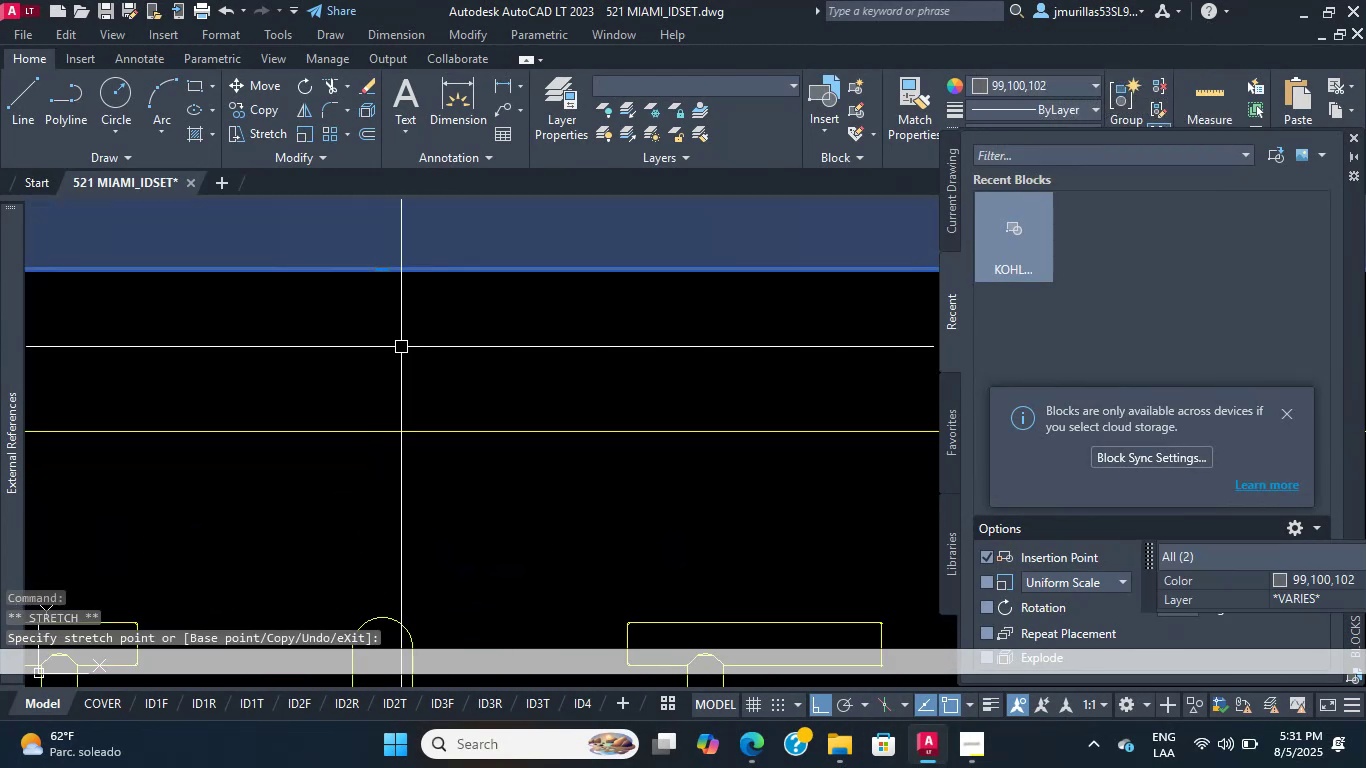 
scroll: coordinate [445, 562], scroll_direction: down, amount: 15.0
 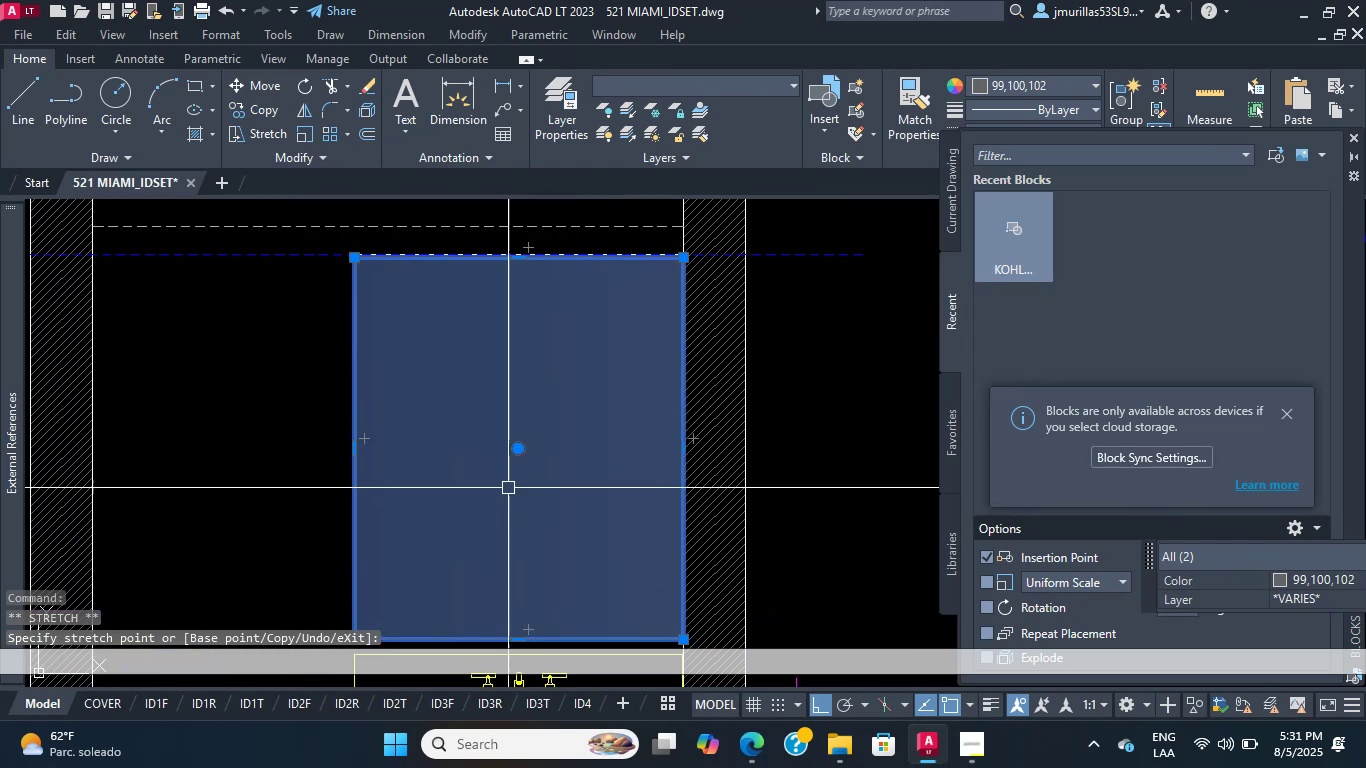 
scroll: coordinate [525, 299], scroll_direction: up, amount: 11.0
 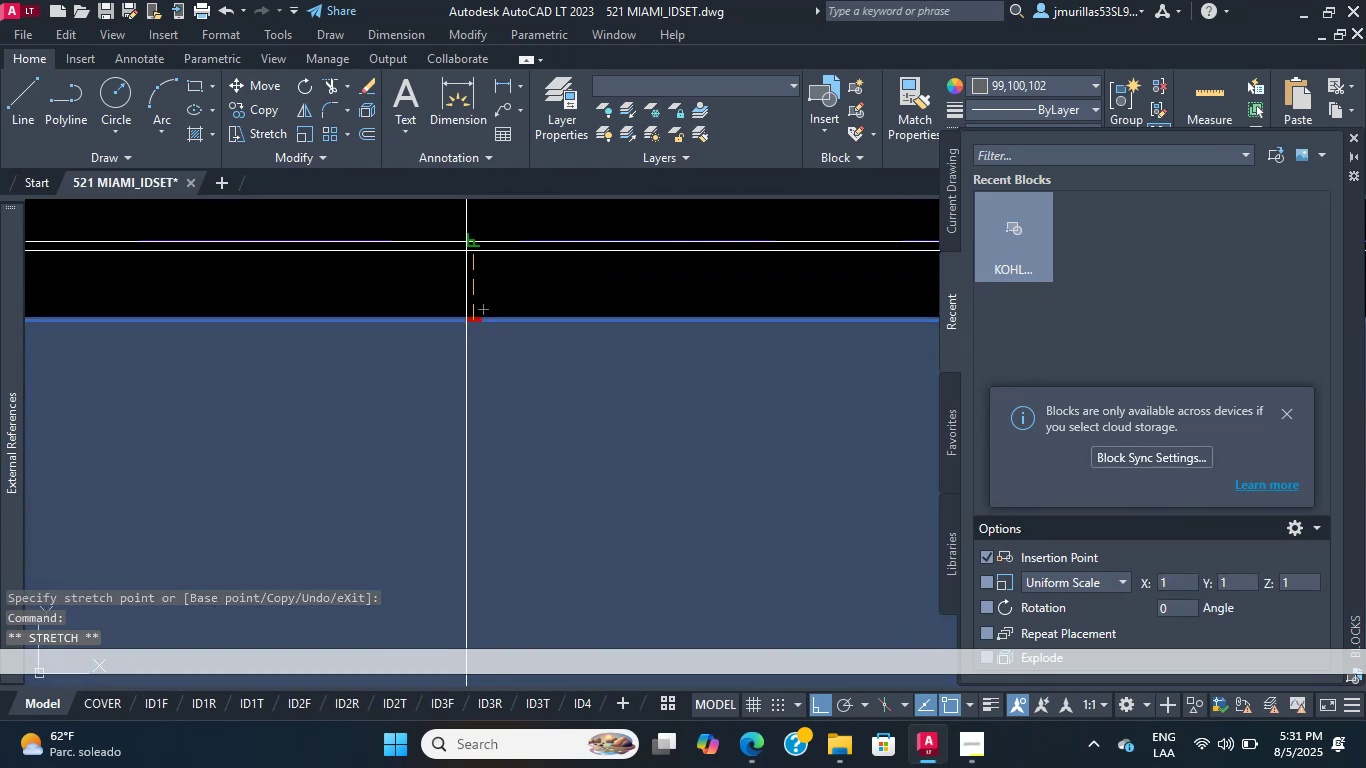 
left_click([473, 256])
 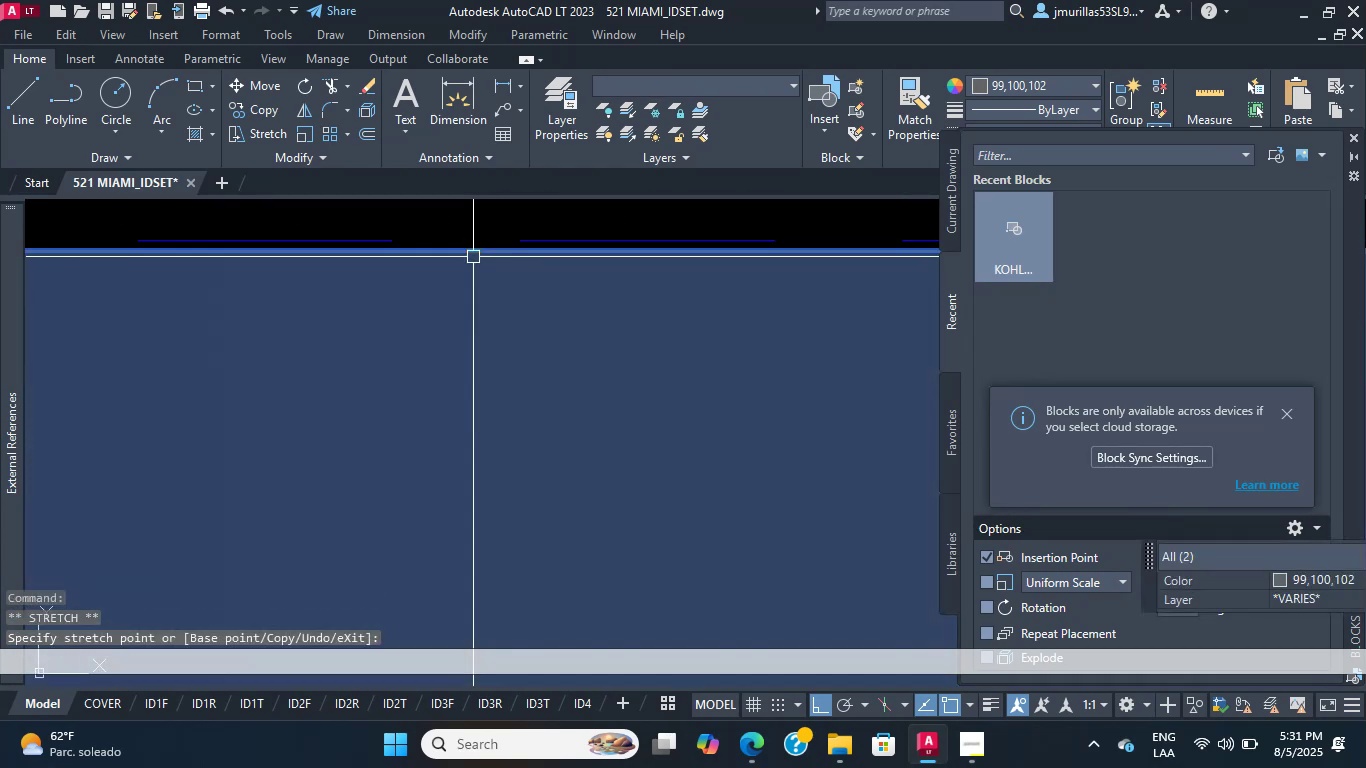 
scroll: coordinate [404, 357], scroll_direction: down, amount: 26.0
 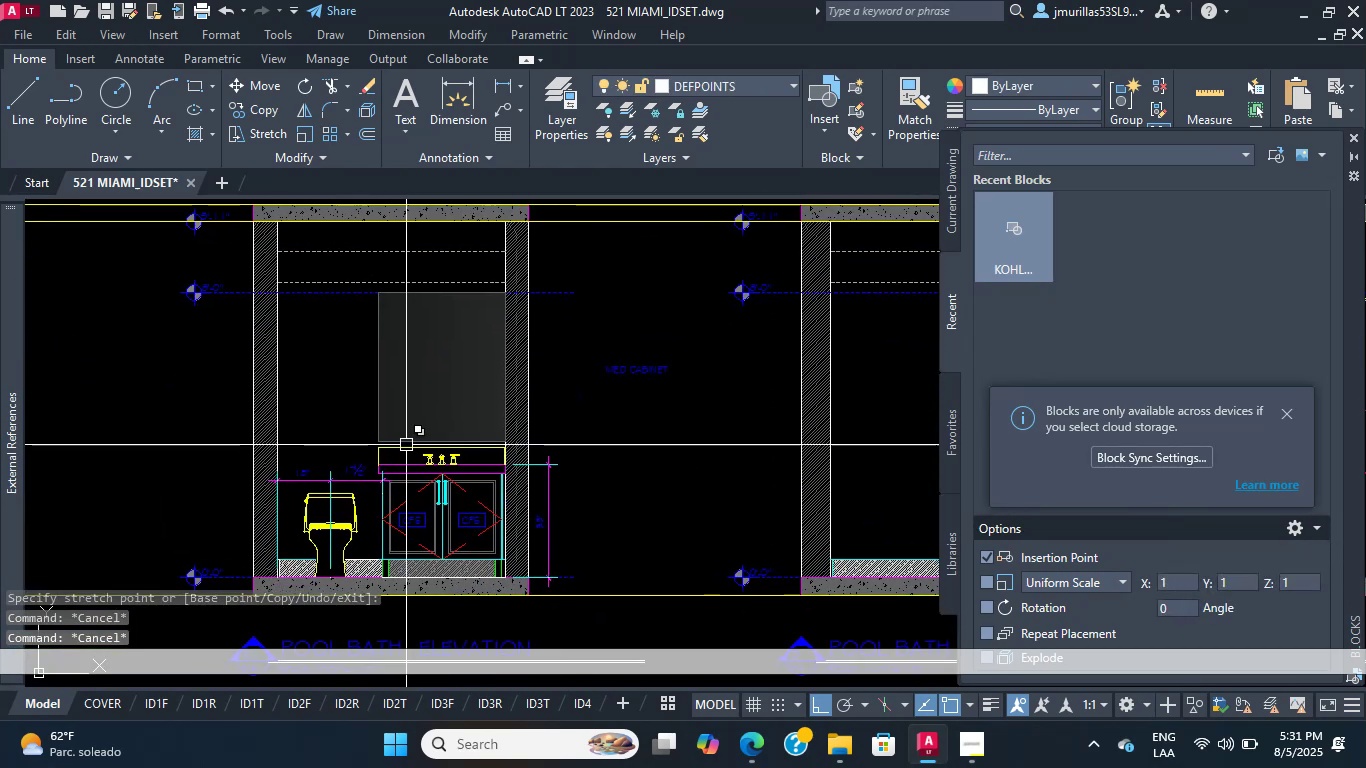 
key(Escape)
 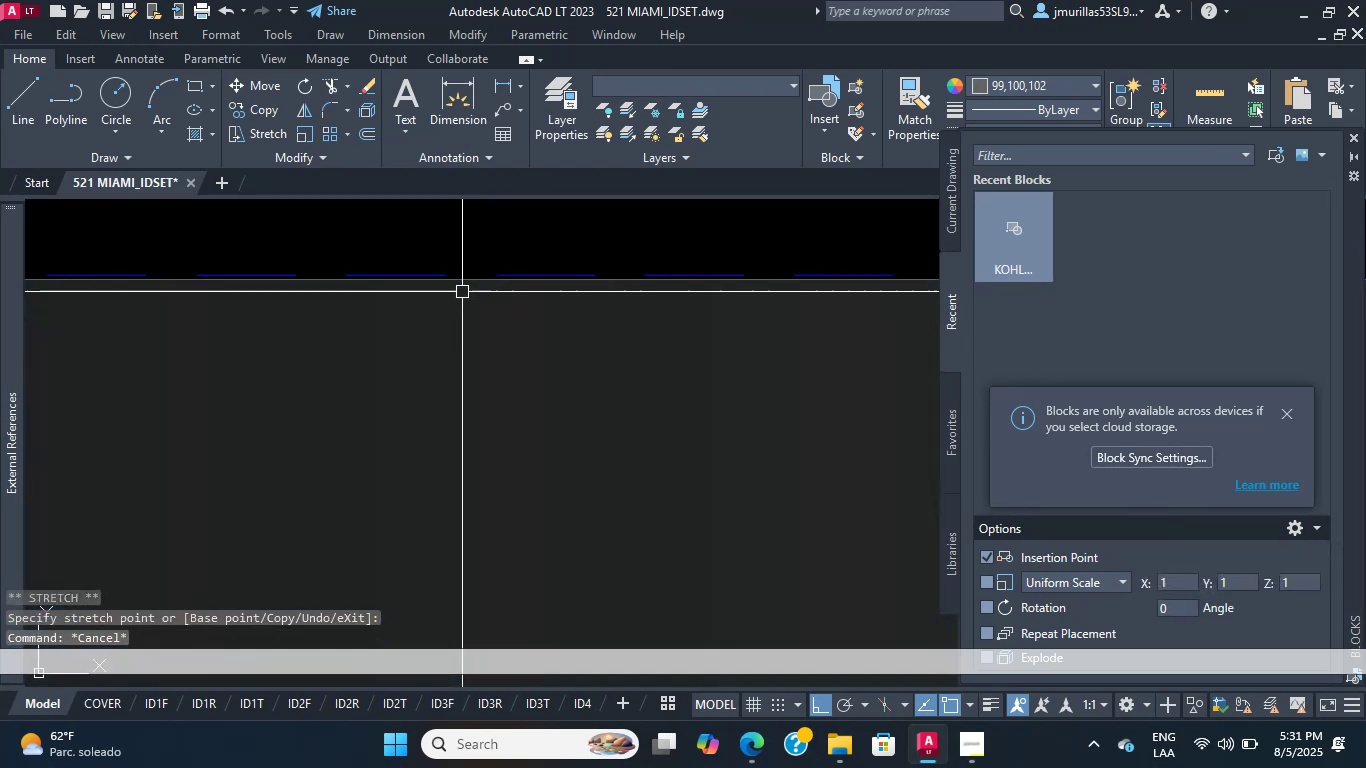 
key(Escape)
 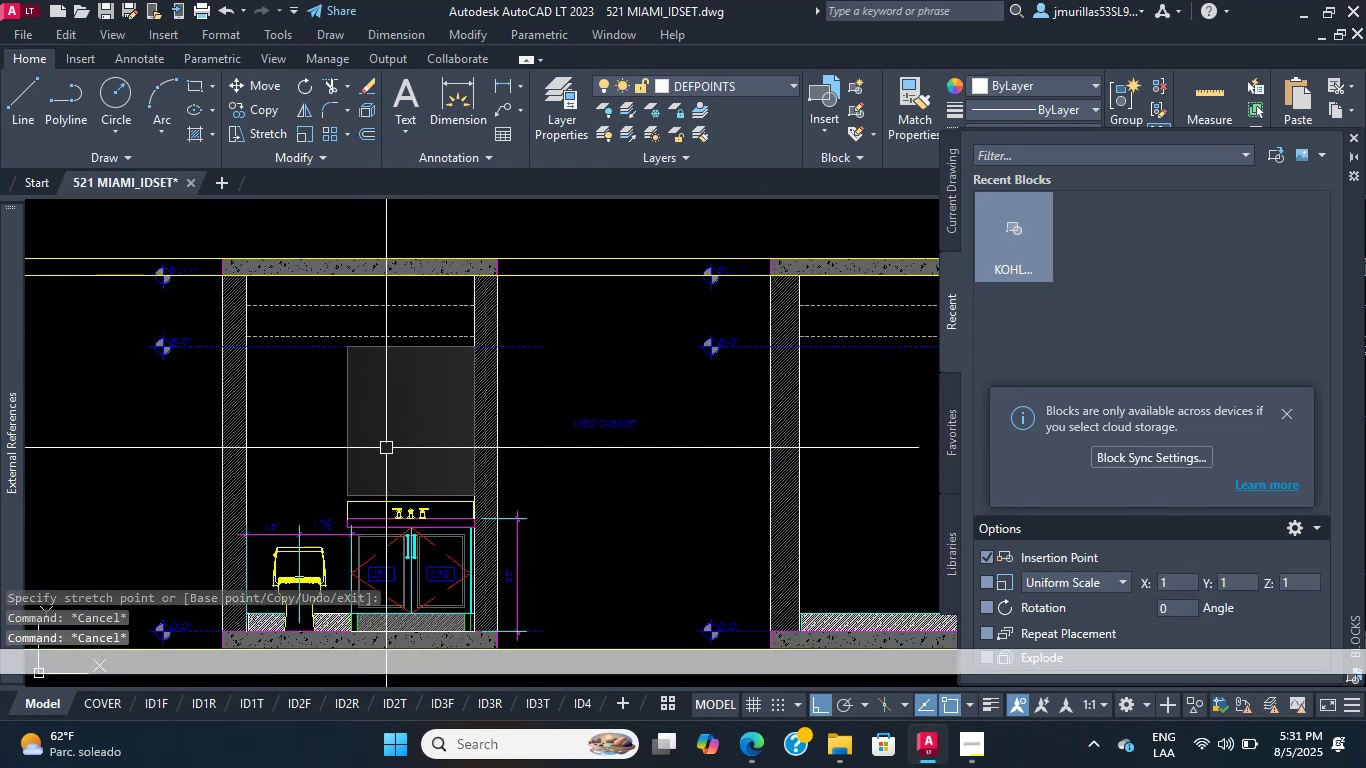 
scroll: coordinate [460, 383], scroll_direction: up, amount: 3.0
 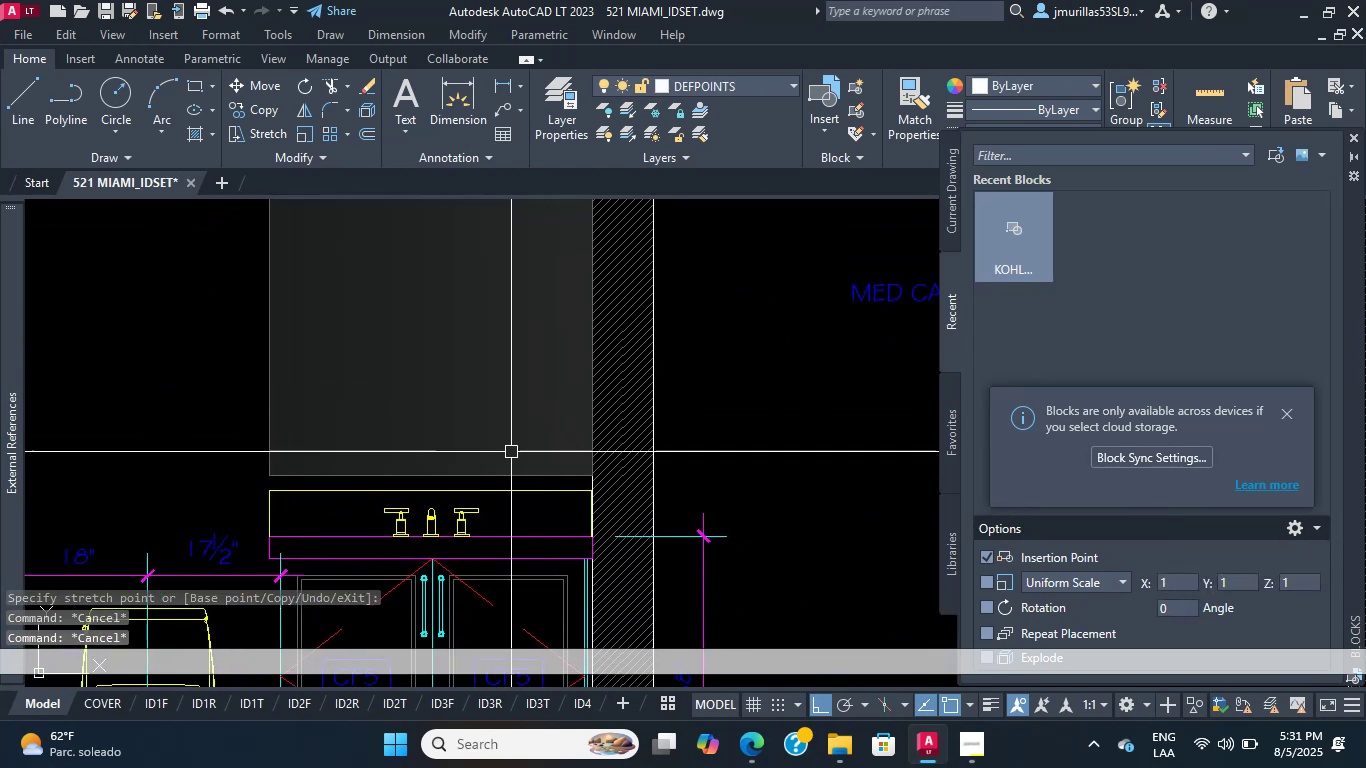 
scroll: coordinate [434, 475], scroll_direction: down, amount: 2.0
 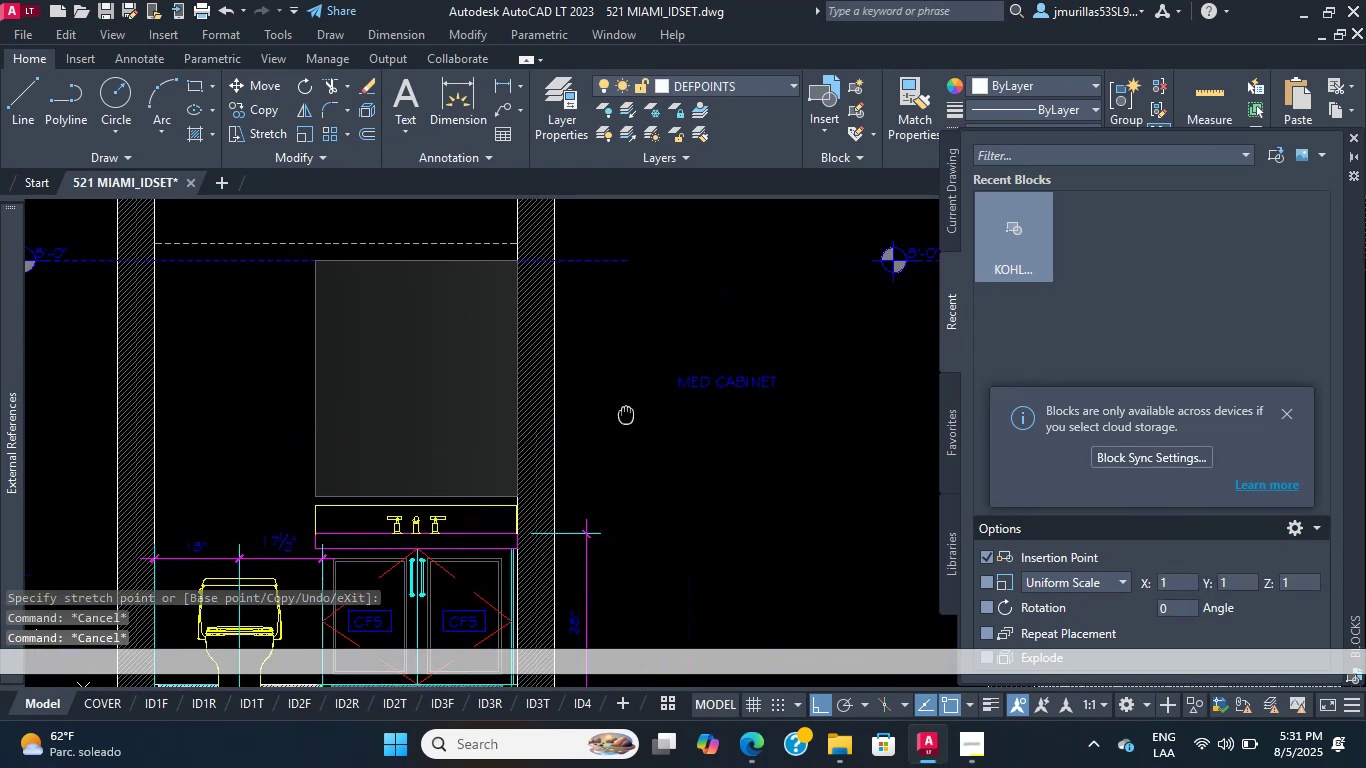 
left_click_drag(start_coordinate=[753, 435], to_coordinate=[720, 409])
 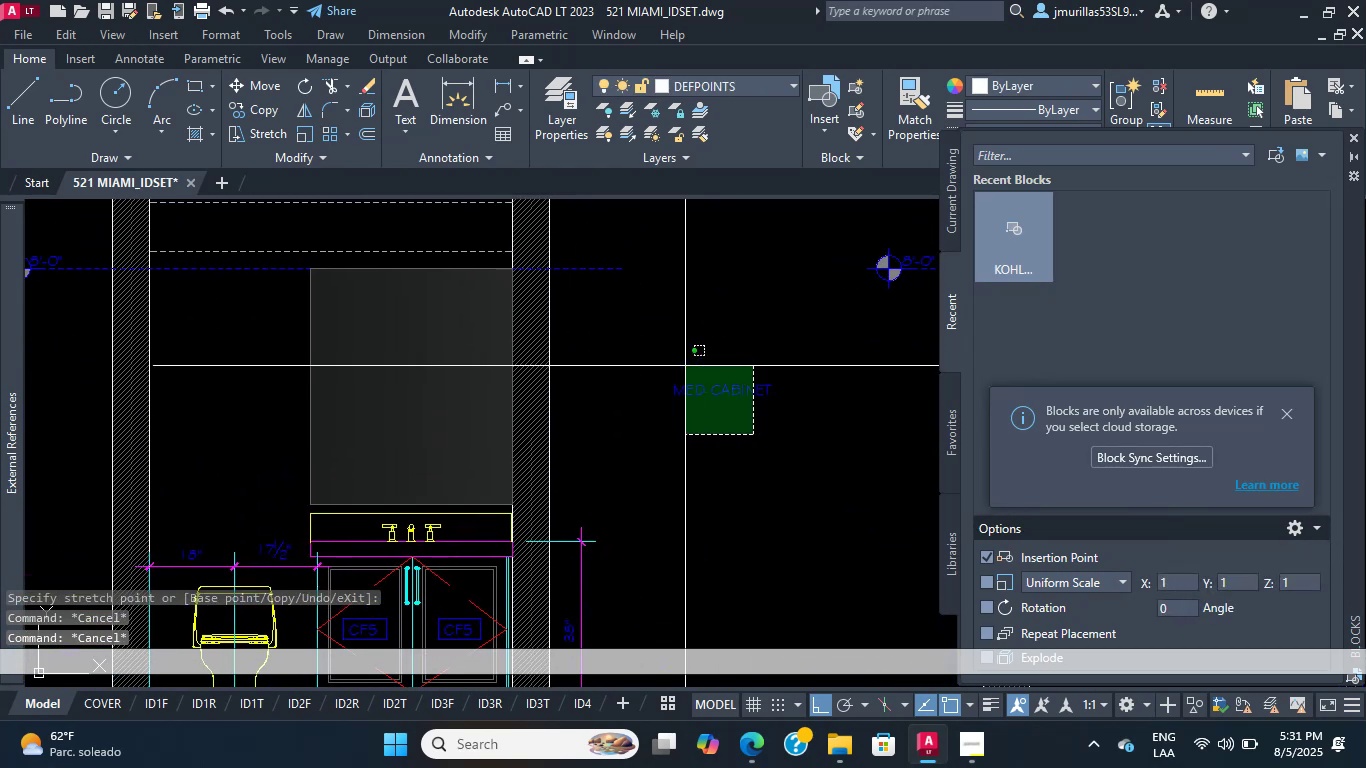 
double_click([685, 366])
 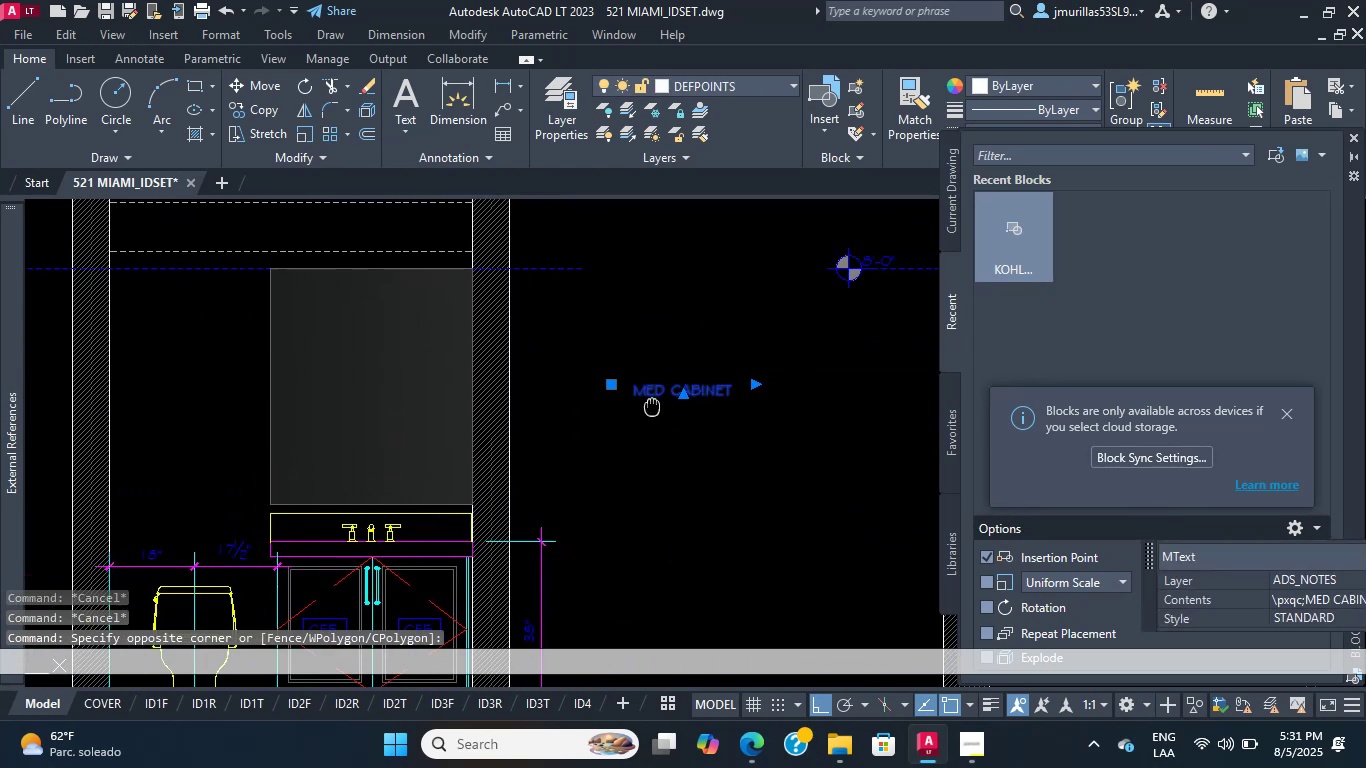 
key(M)
 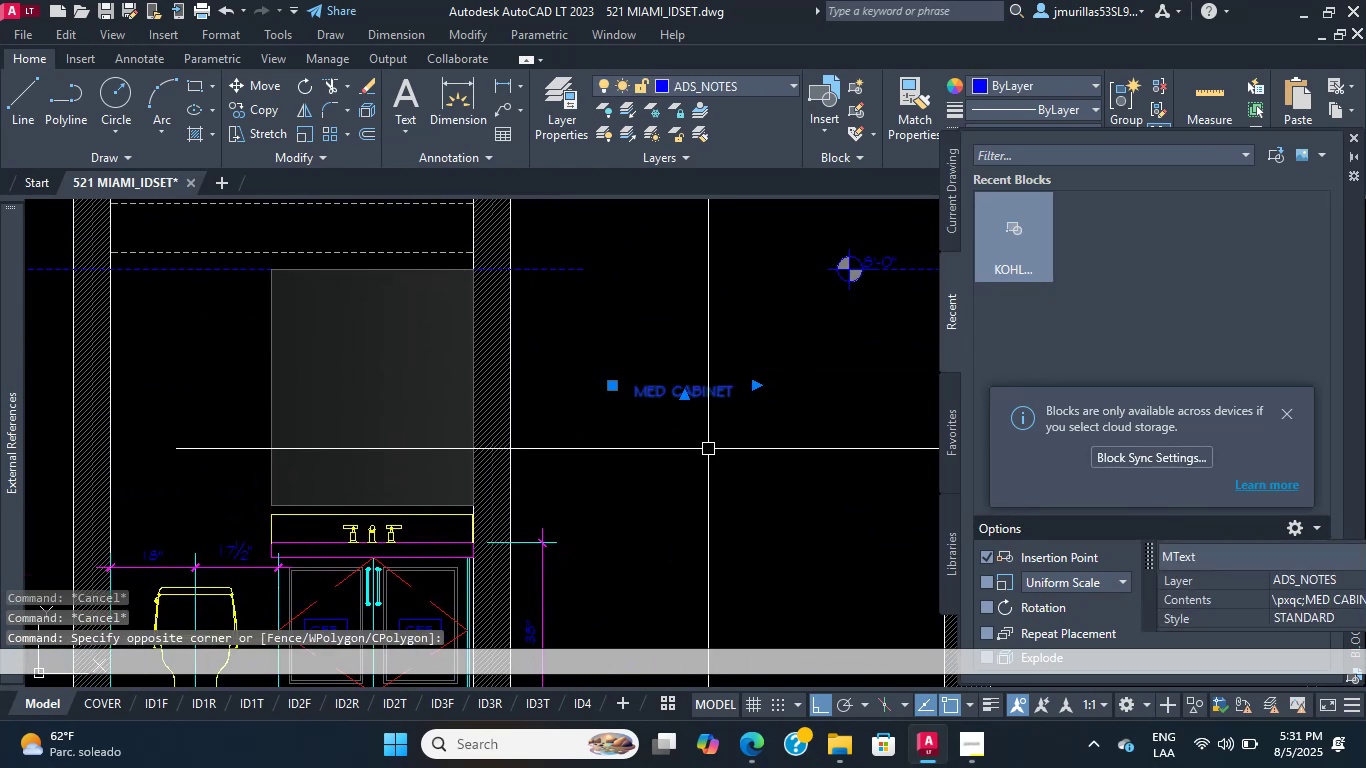 
key(Space)
 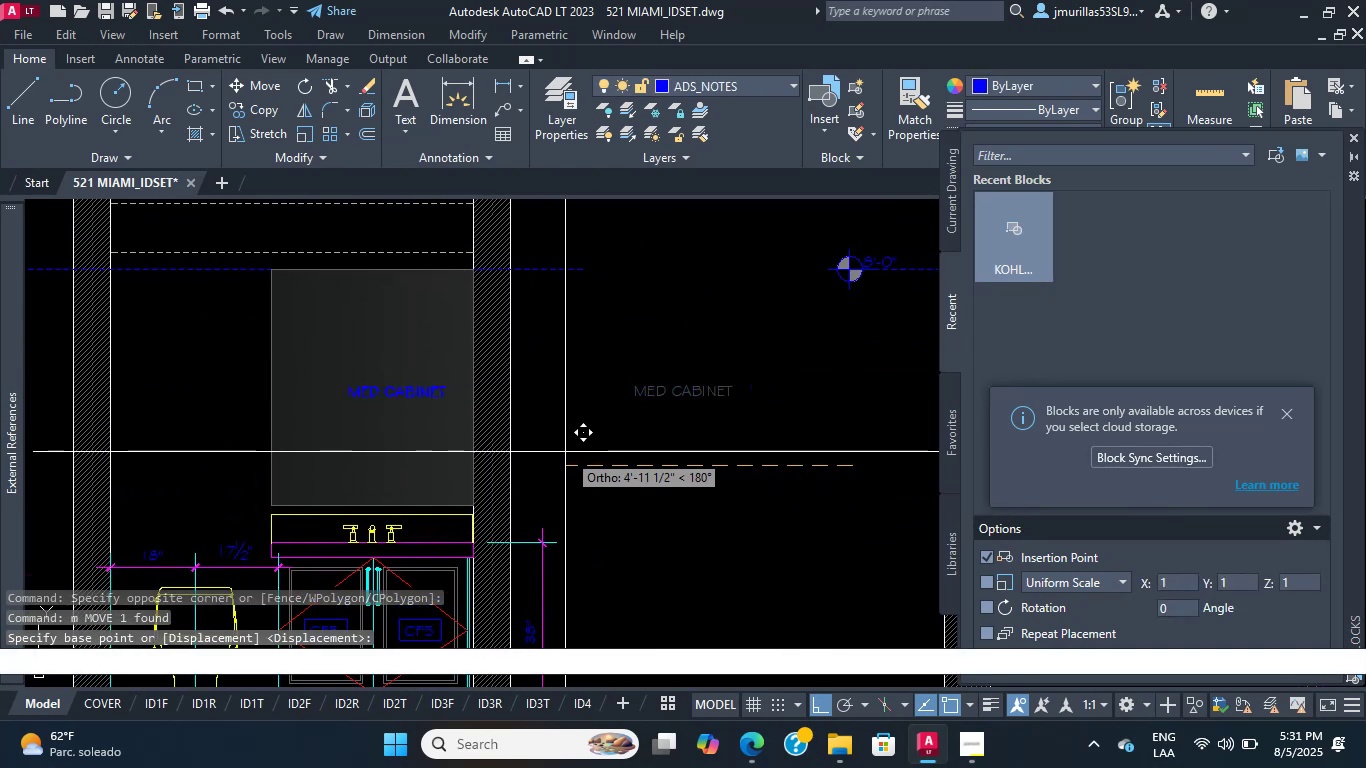 
key(Escape)
 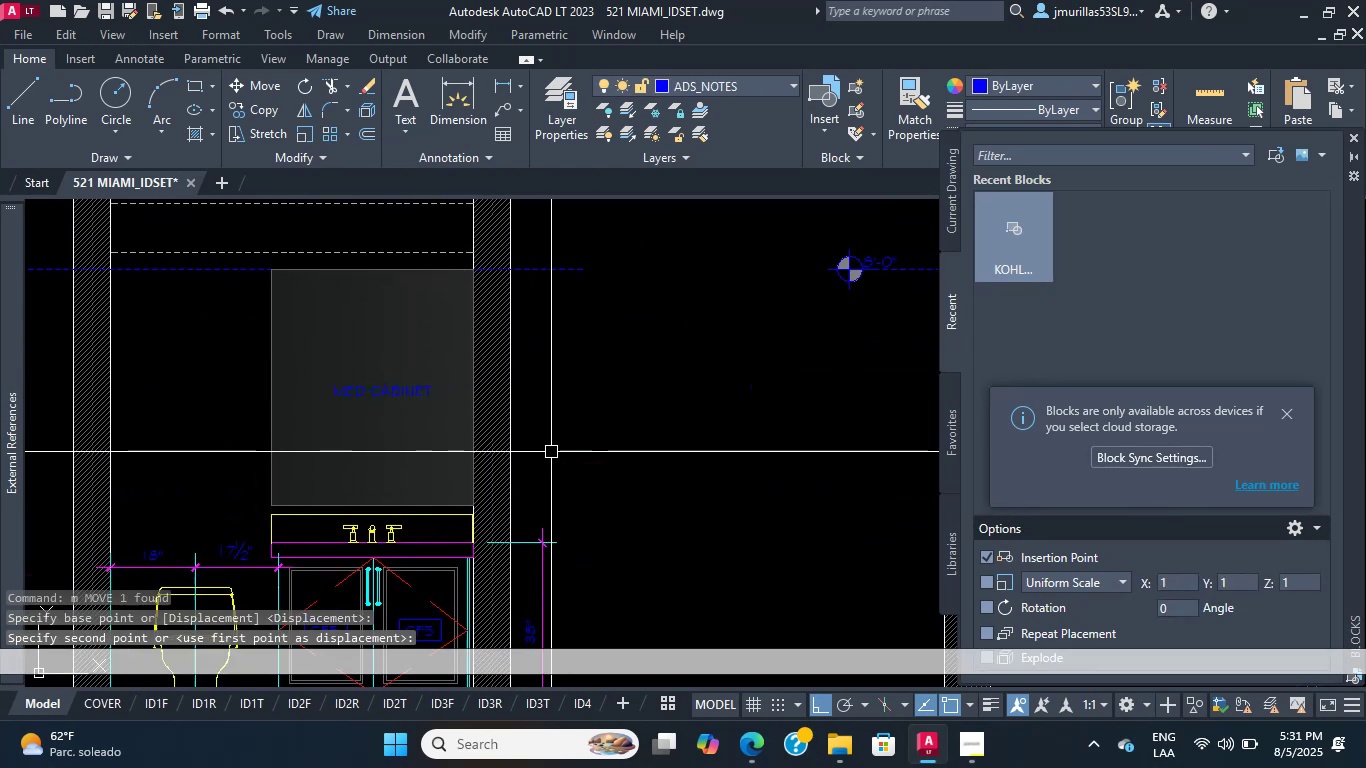 
left_click([551, 452])
 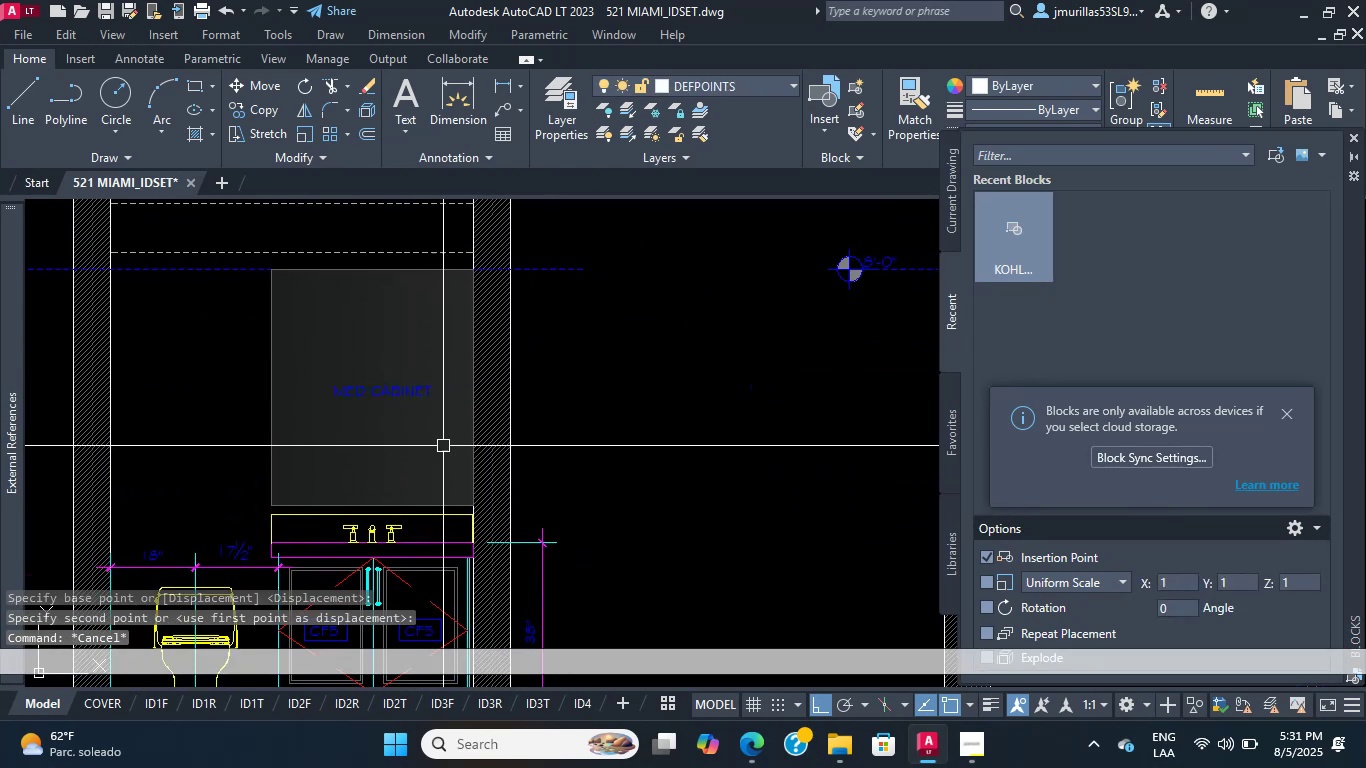 
scroll: coordinate [391, 395], scroll_direction: up, amount: 4.0
 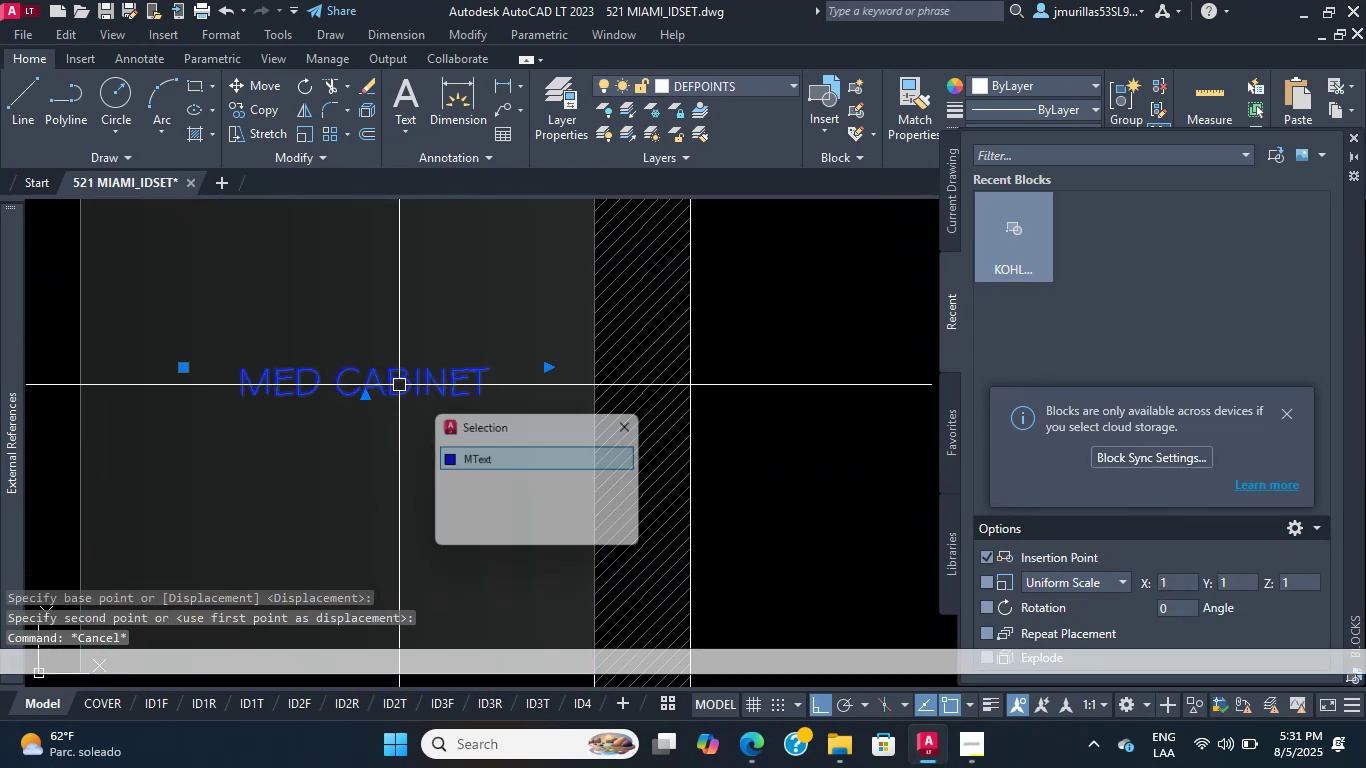 
double_click([399, 385])
 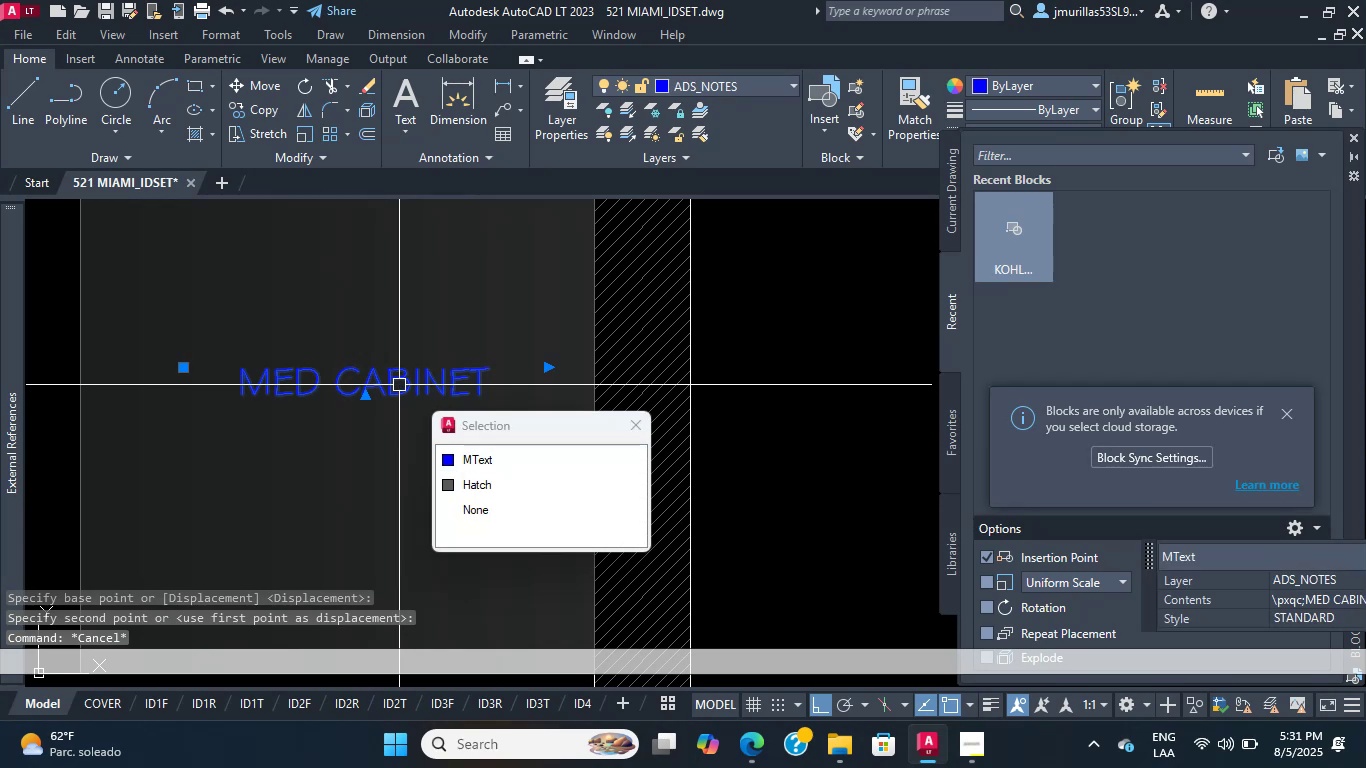 
triple_click([399, 385])
 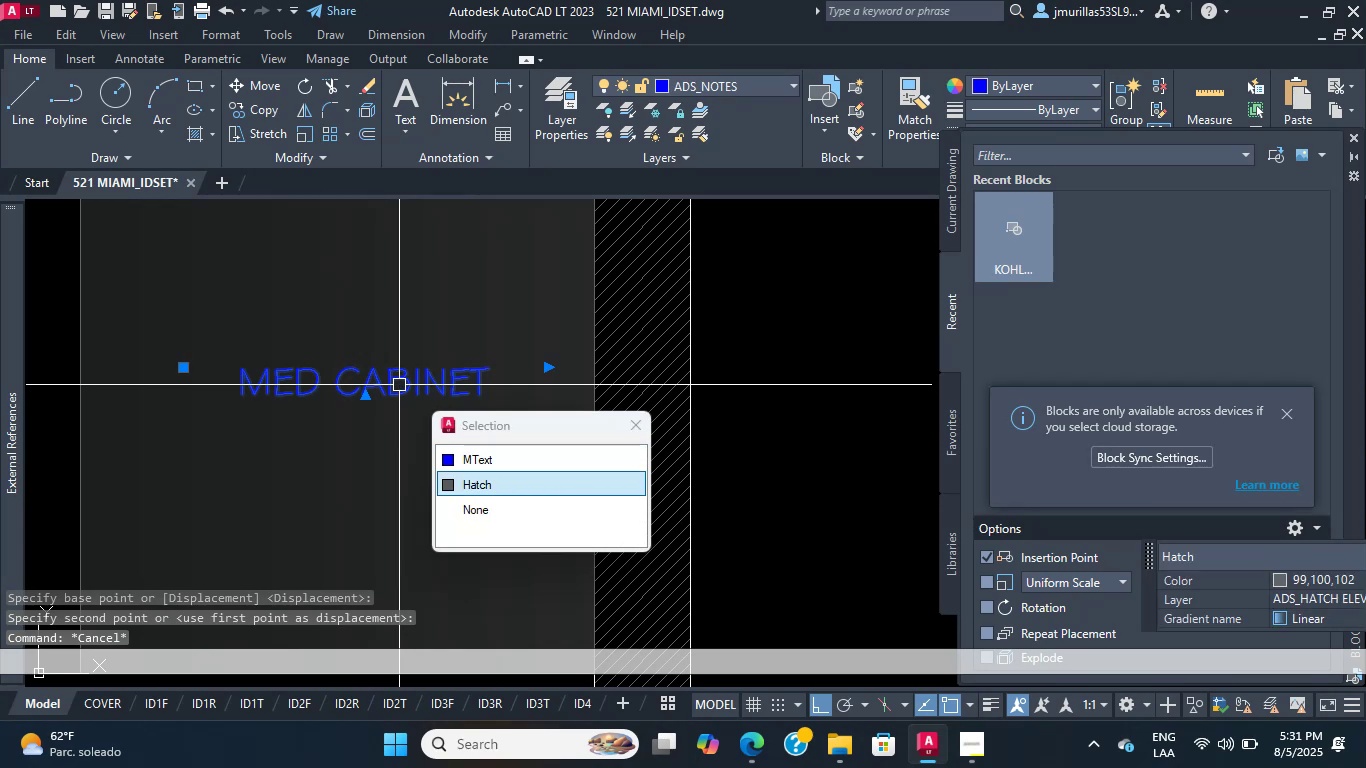 
triple_click([399, 385])
 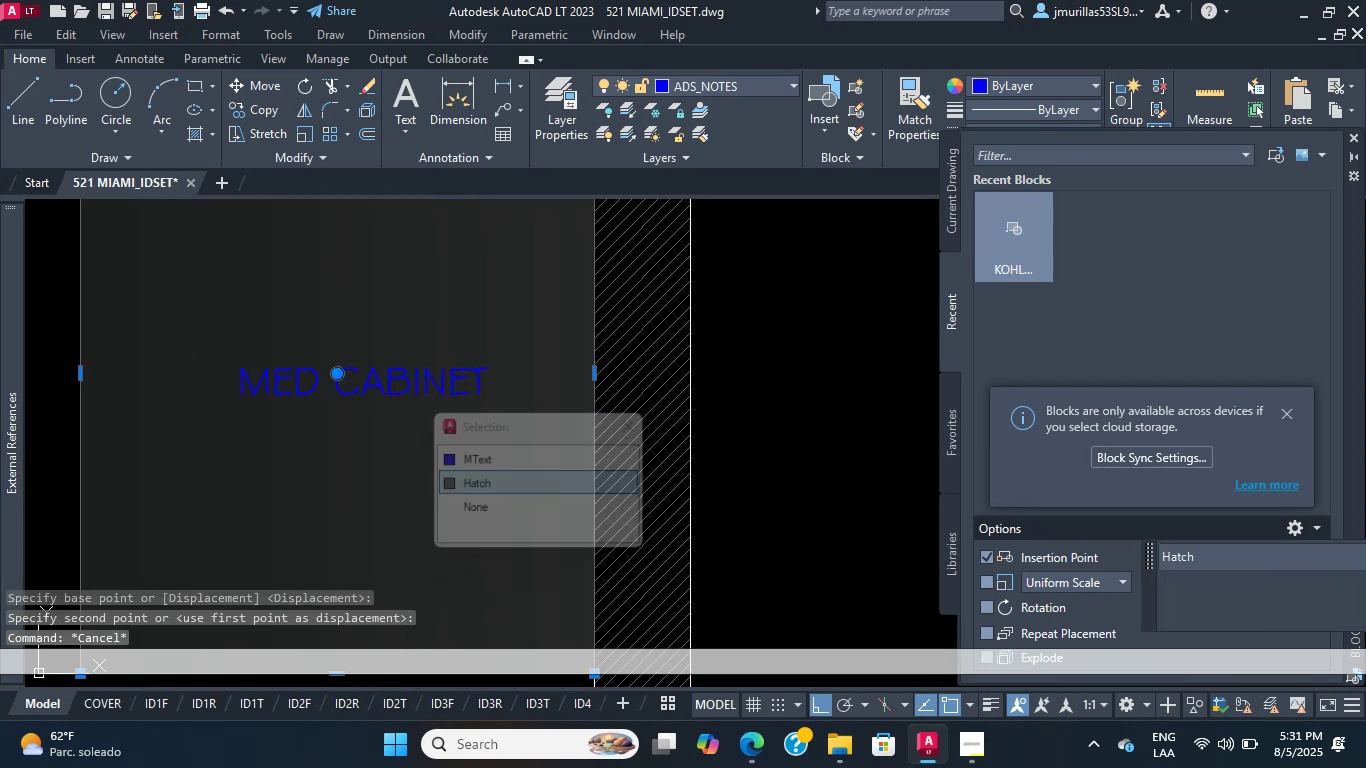 
triple_click([399, 385])
 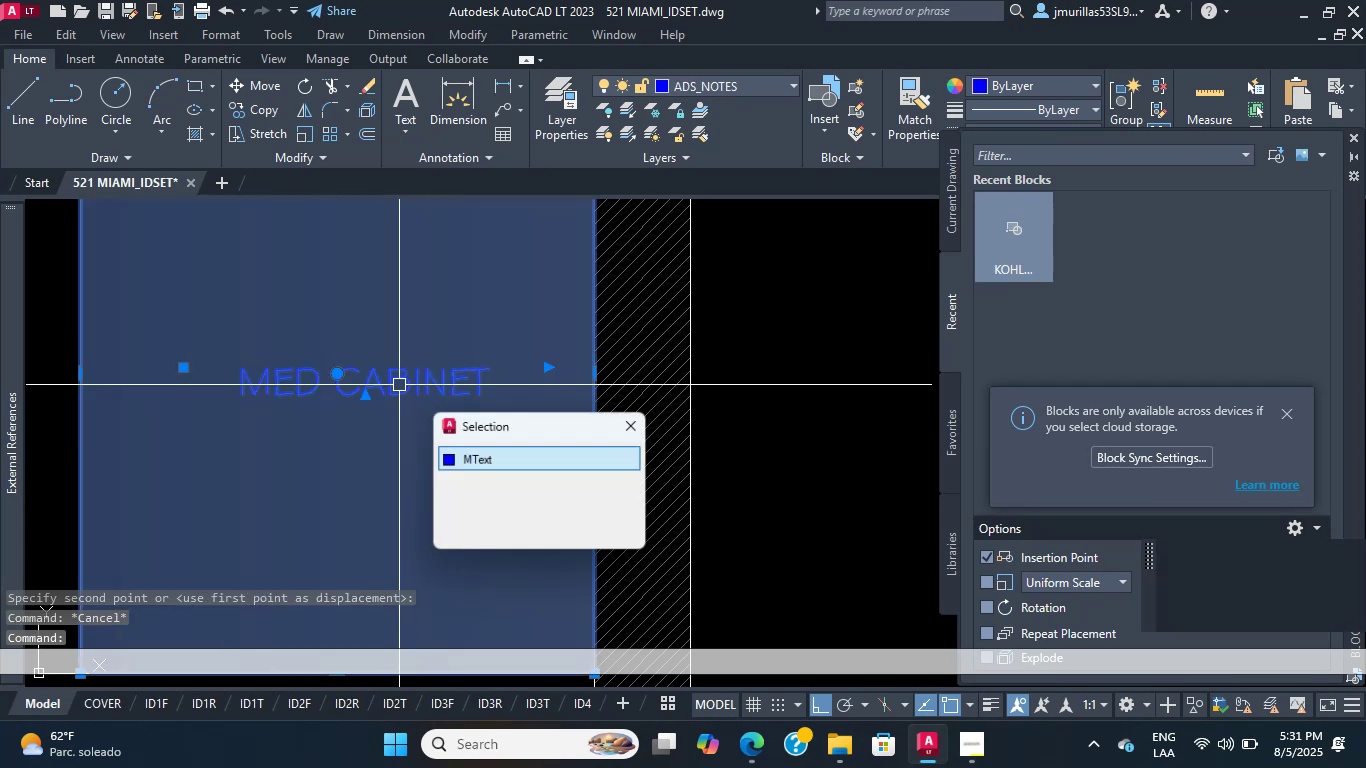 
triple_click([399, 385])
 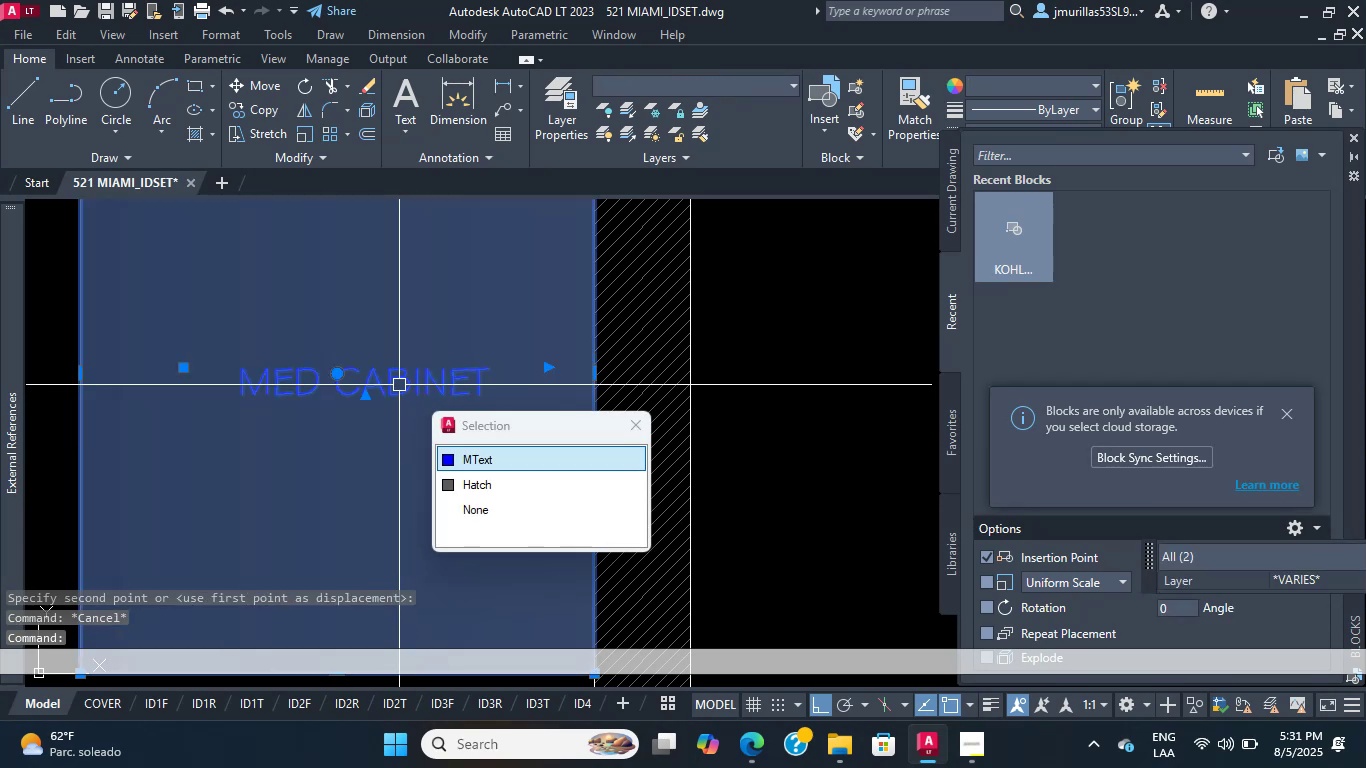 
key(Escape)
key(Escape)
key(Escape)
type(dli )
key(Escape)
key(Escape)
type(dli )
 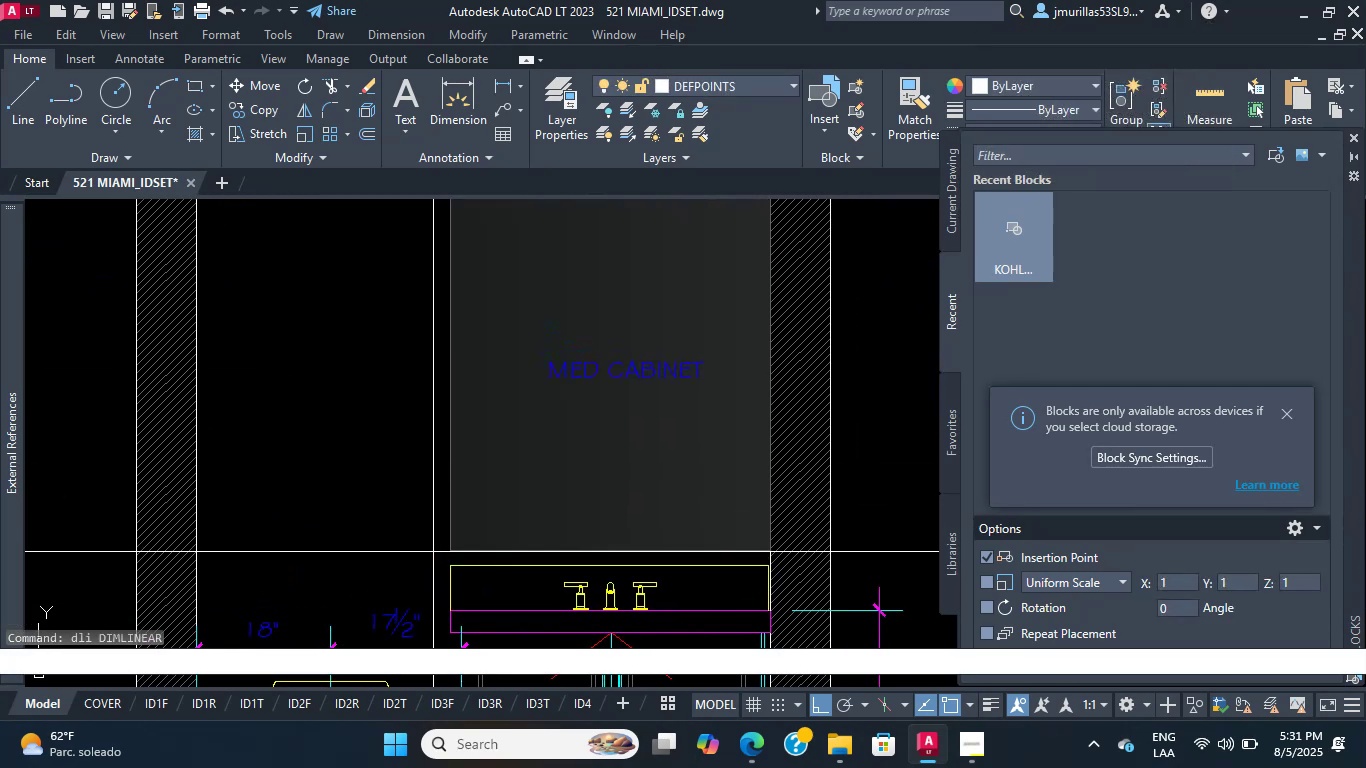 
scroll: coordinate [430, 421], scroll_direction: down, amount: 5.0
 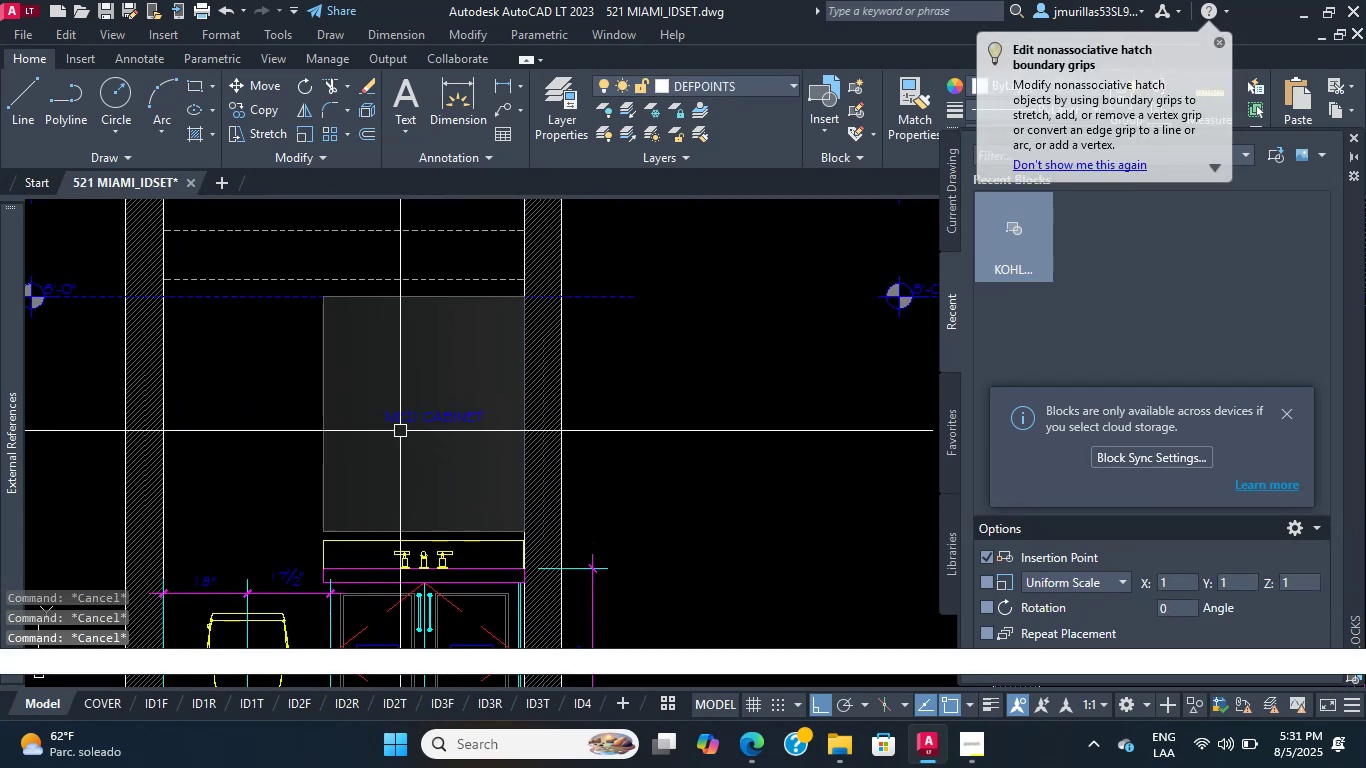 
scroll: coordinate [328, 518], scroll_direction: up, amount: 1.0
 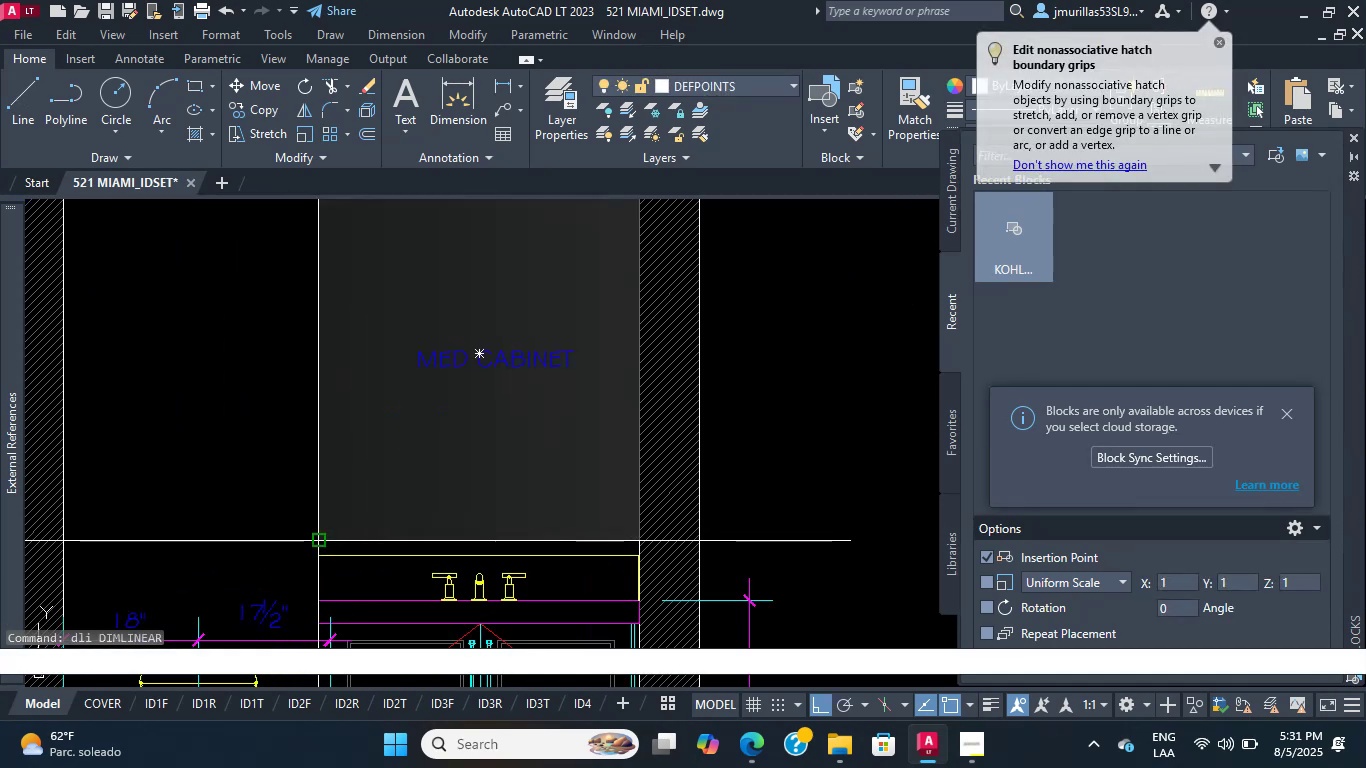 
scroll: coordinate [341, 437], scroll_direction: down, amount: 1.0
 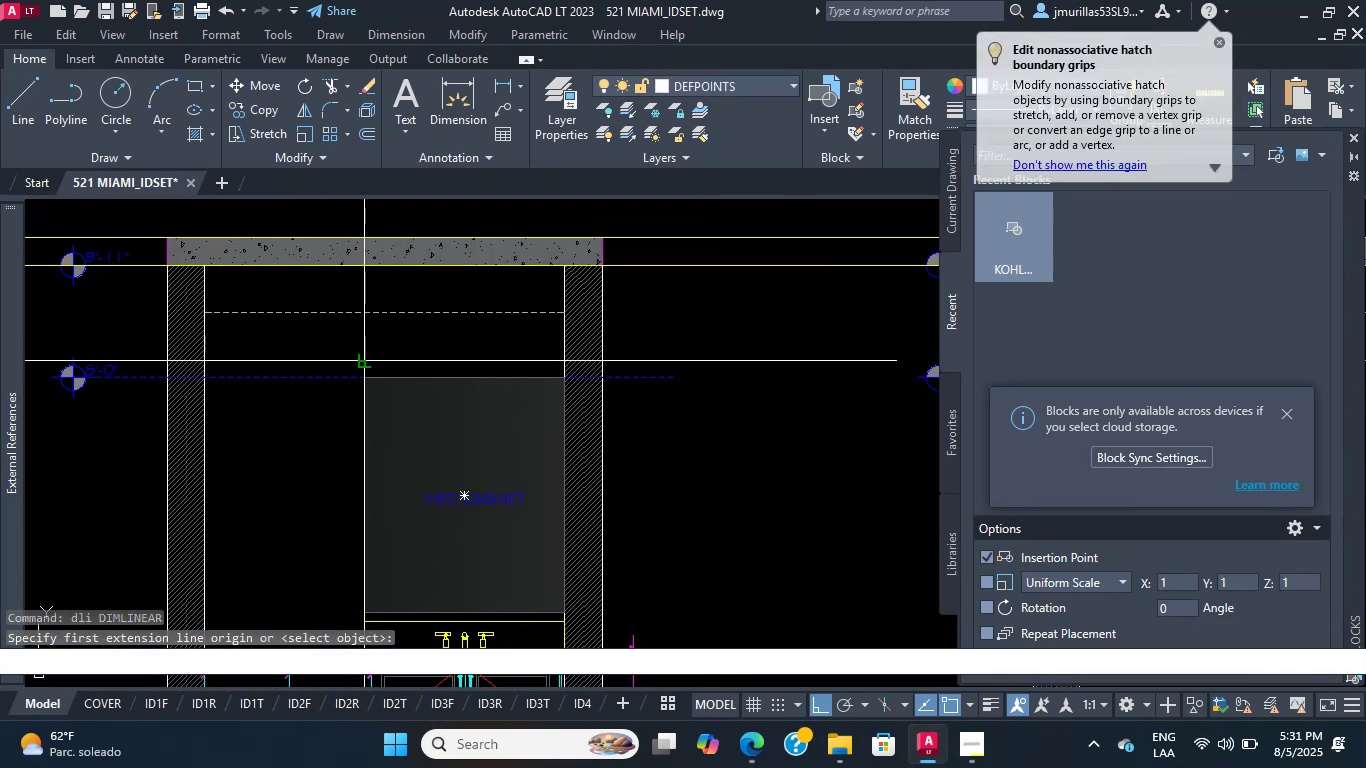 
left_click_drag(start_coordinate=[365, 366], to_coordinate=[367, 374])
 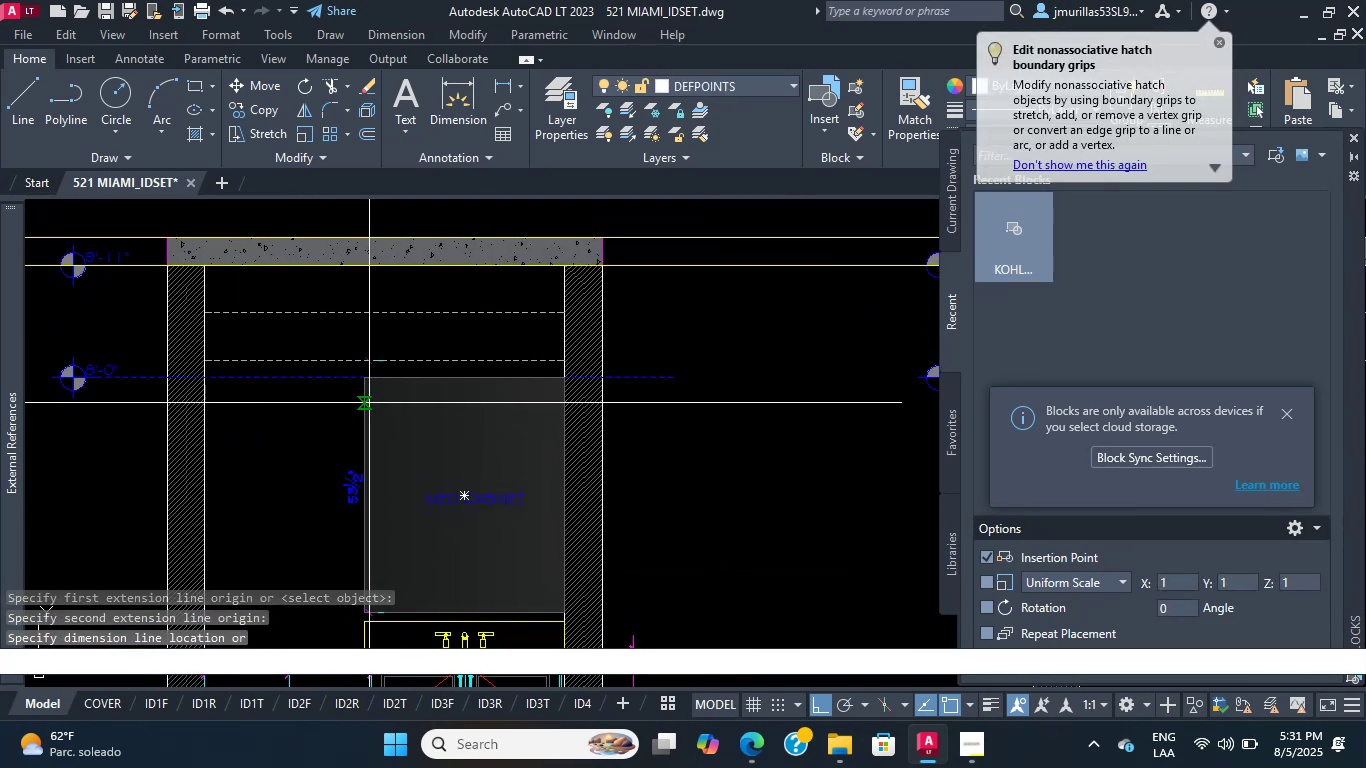 
scroll: coordinate [350, 394], scroll_direction: up, amount: 2.0
 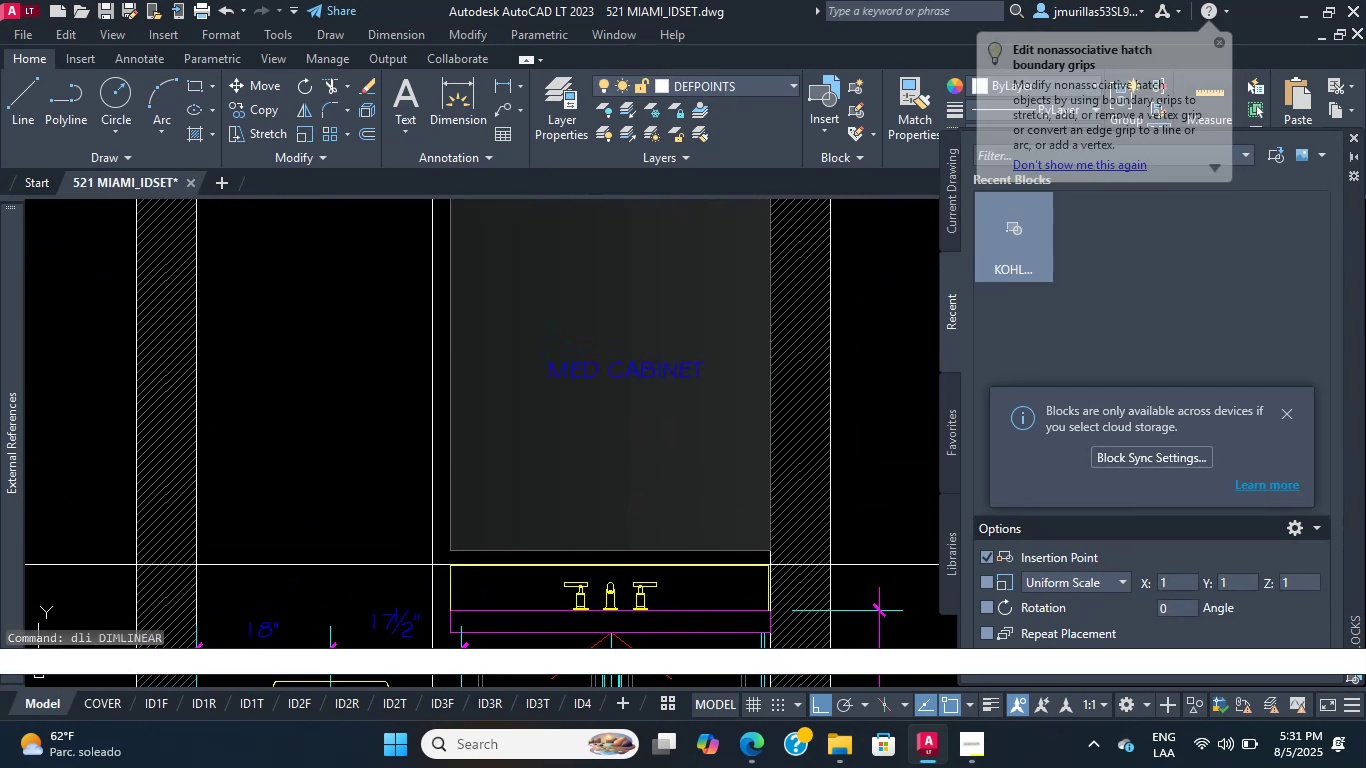 
left_click_drag(start_coordinate=[452, 548], to_coordinate=[456, 527])
 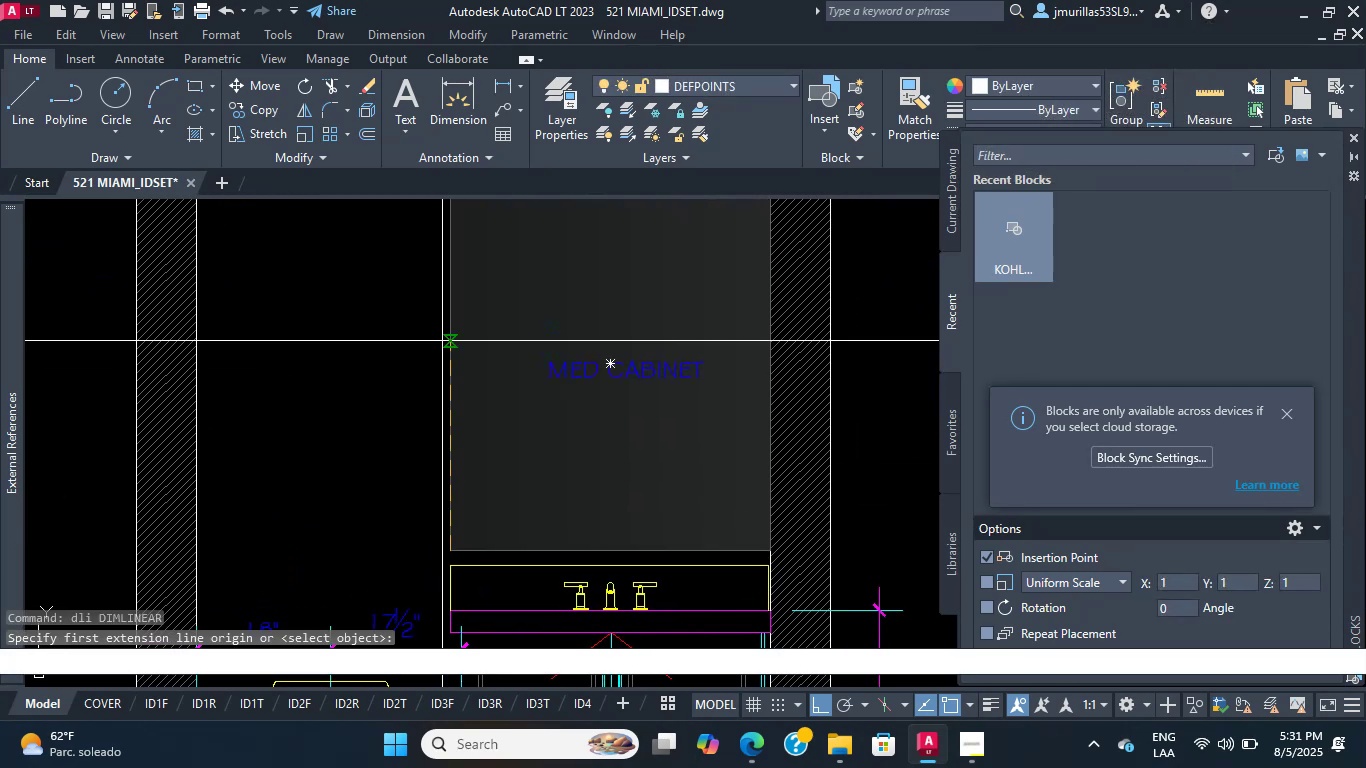 
scroll: coordinate [489, 324], scroll_direction: down, amount: 1.0
 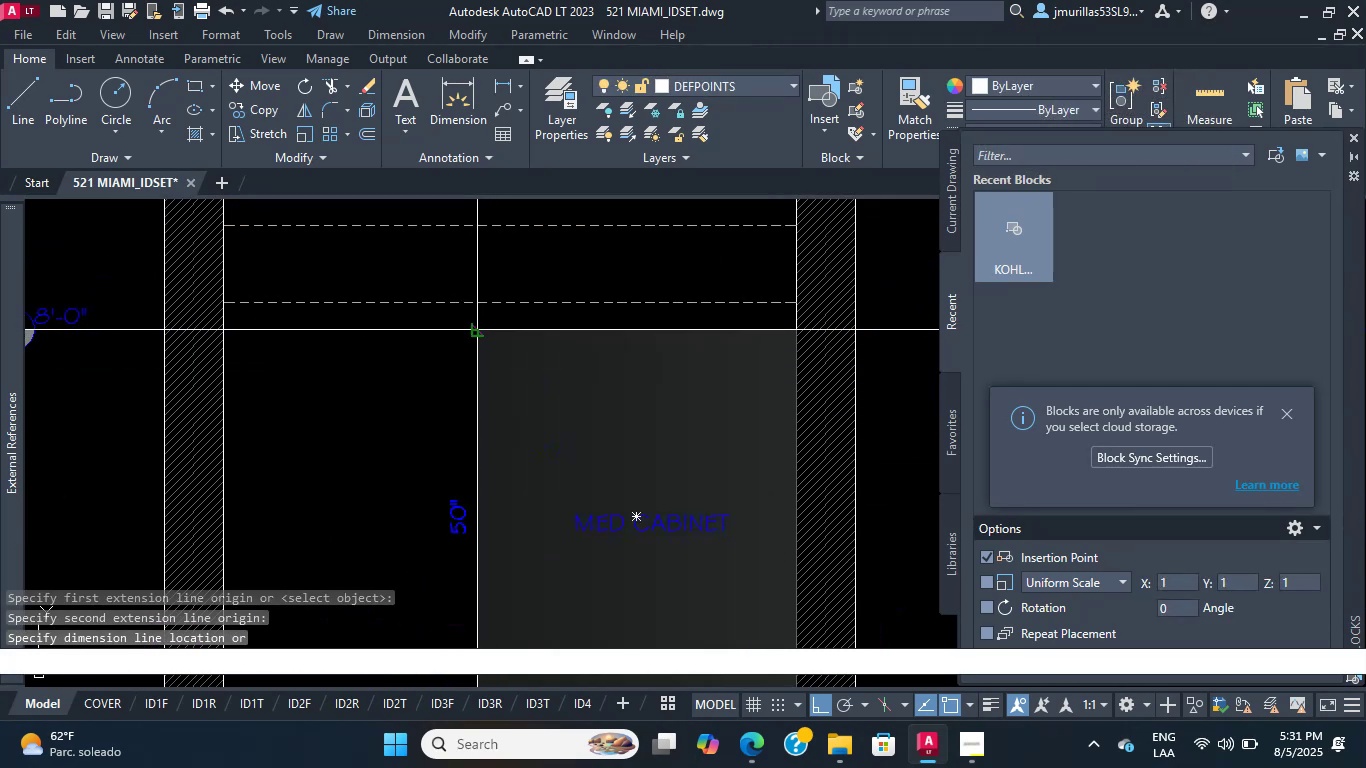 
double_click([352, 457])
 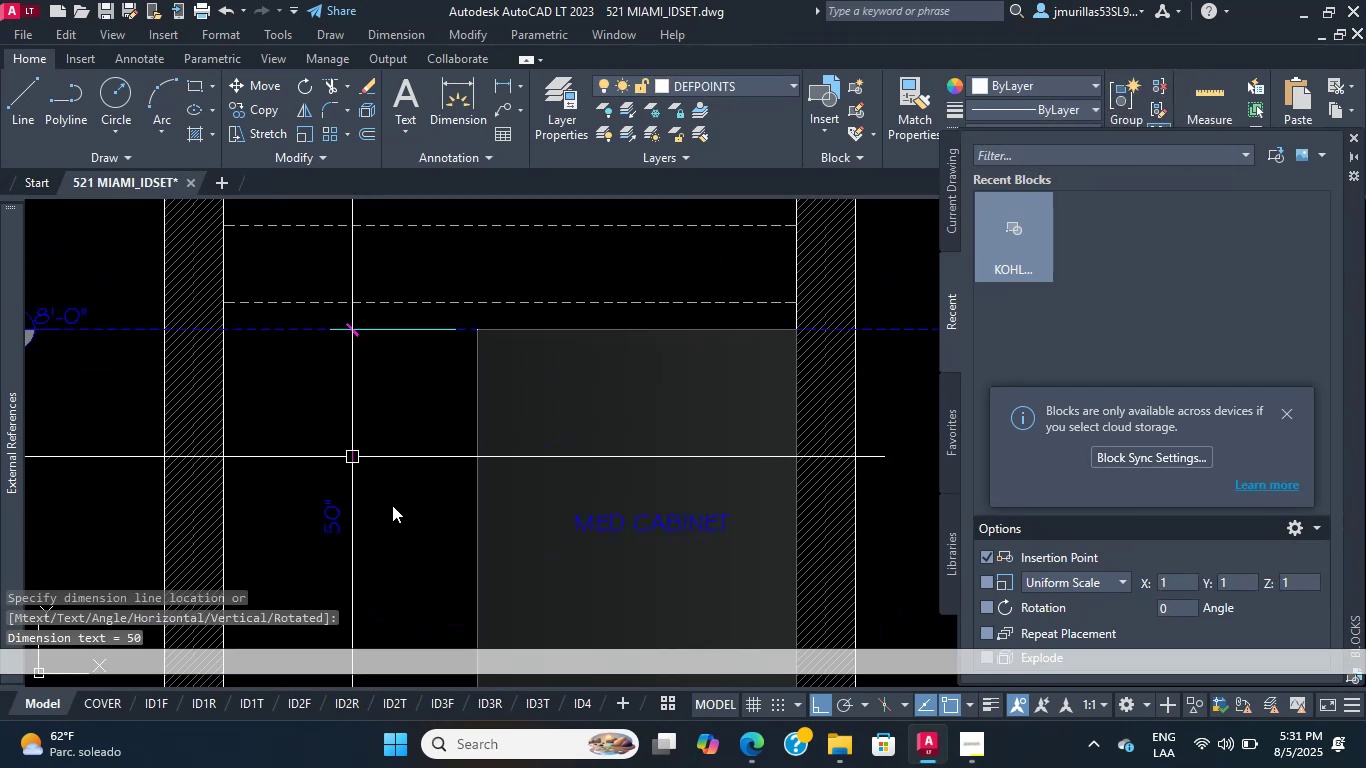 
key(Space)
 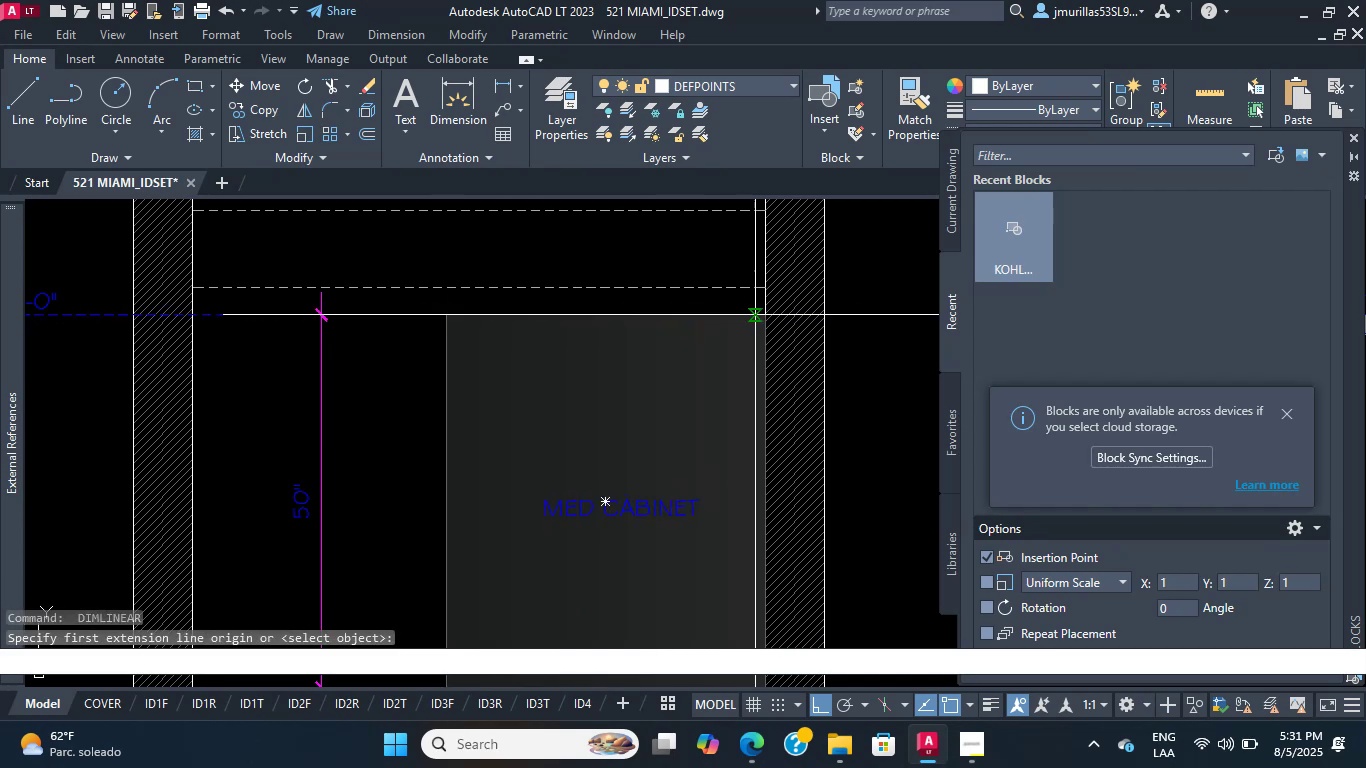 
double_click([740, 266])
 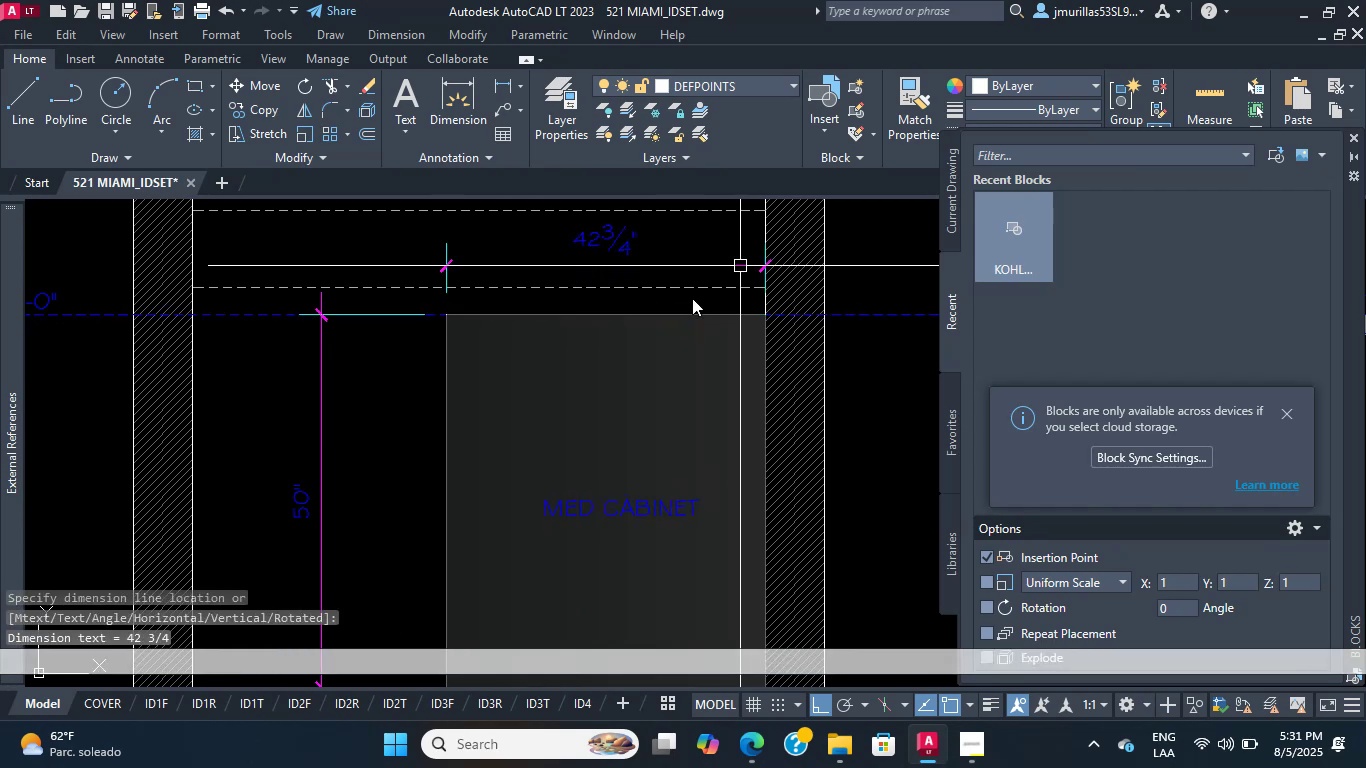 
scroll: coordinate [544, 368], scroll_direction: down, amount: 3.0
 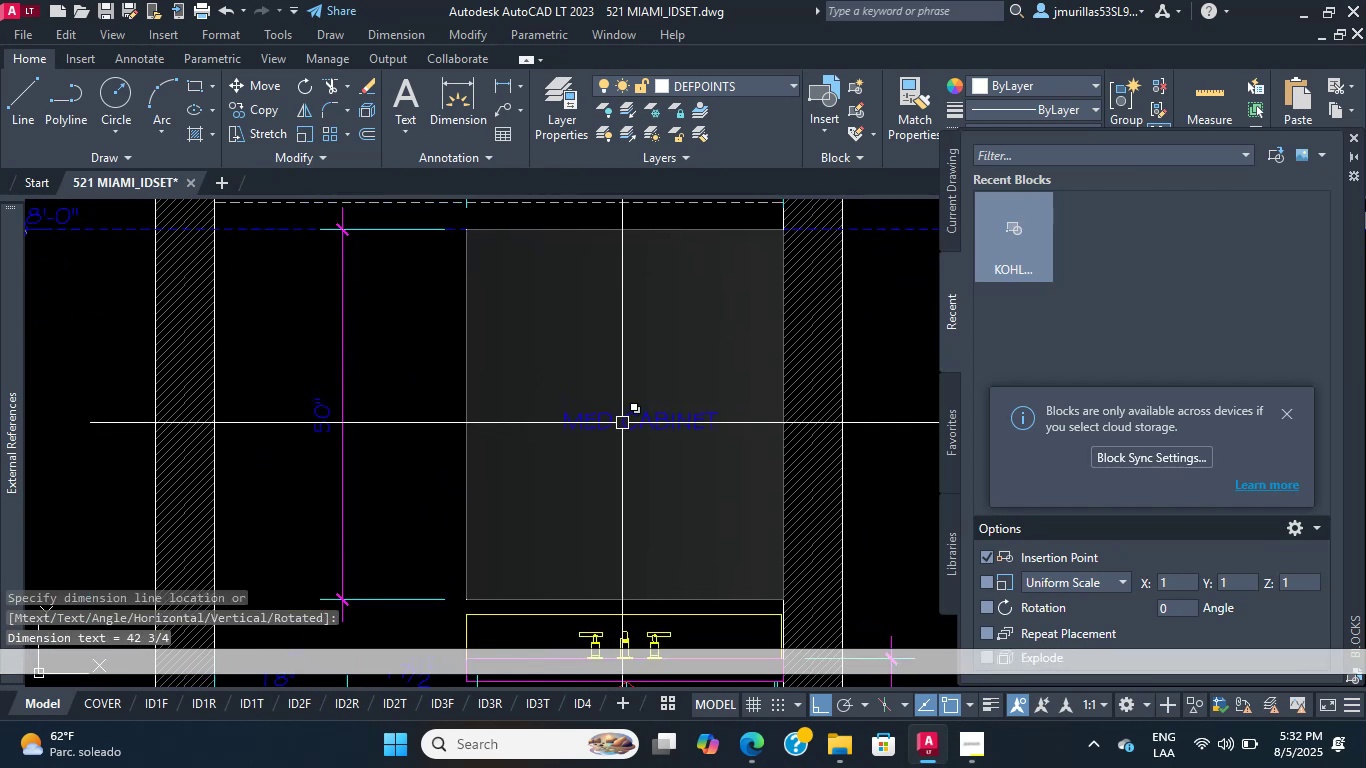 
double_click([622, 423])
 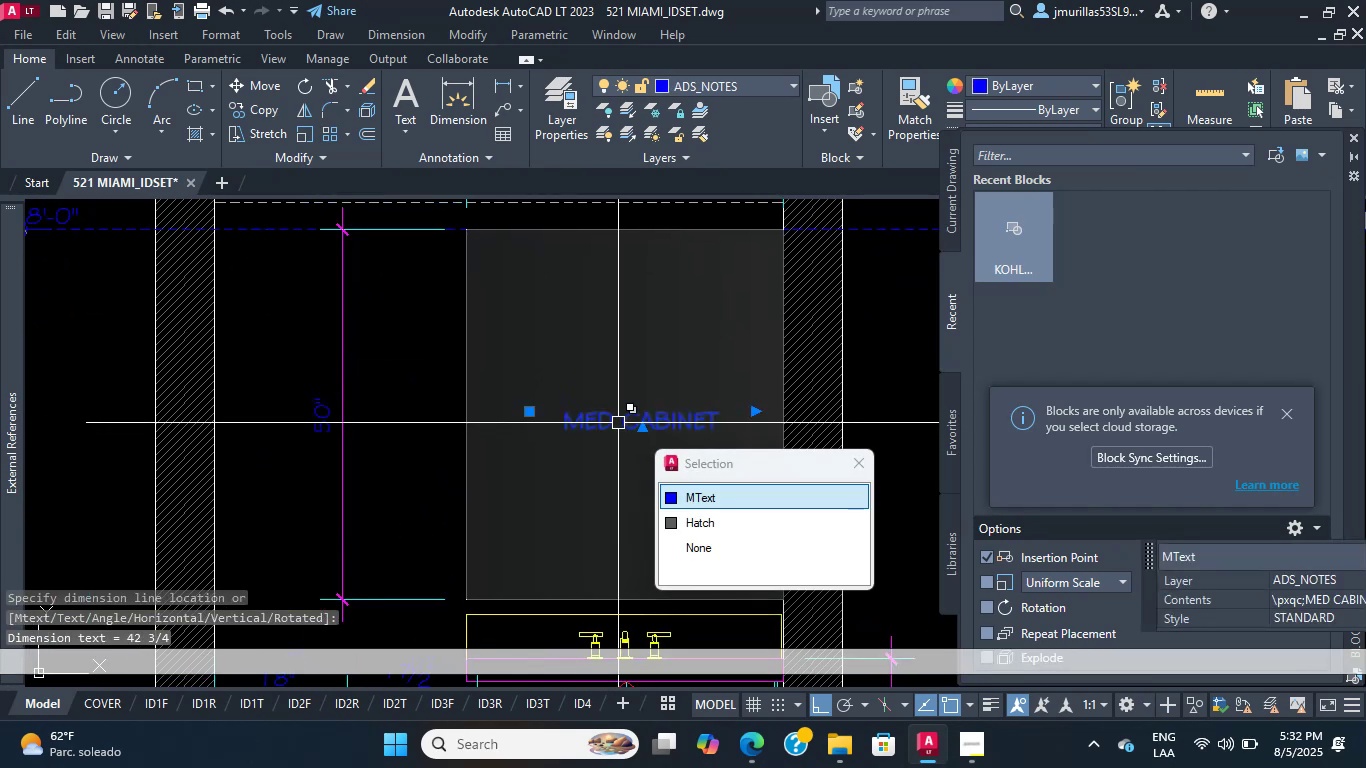 
scroll: coordinate [585, 413], scroll_direction: down, amount: 2.0
 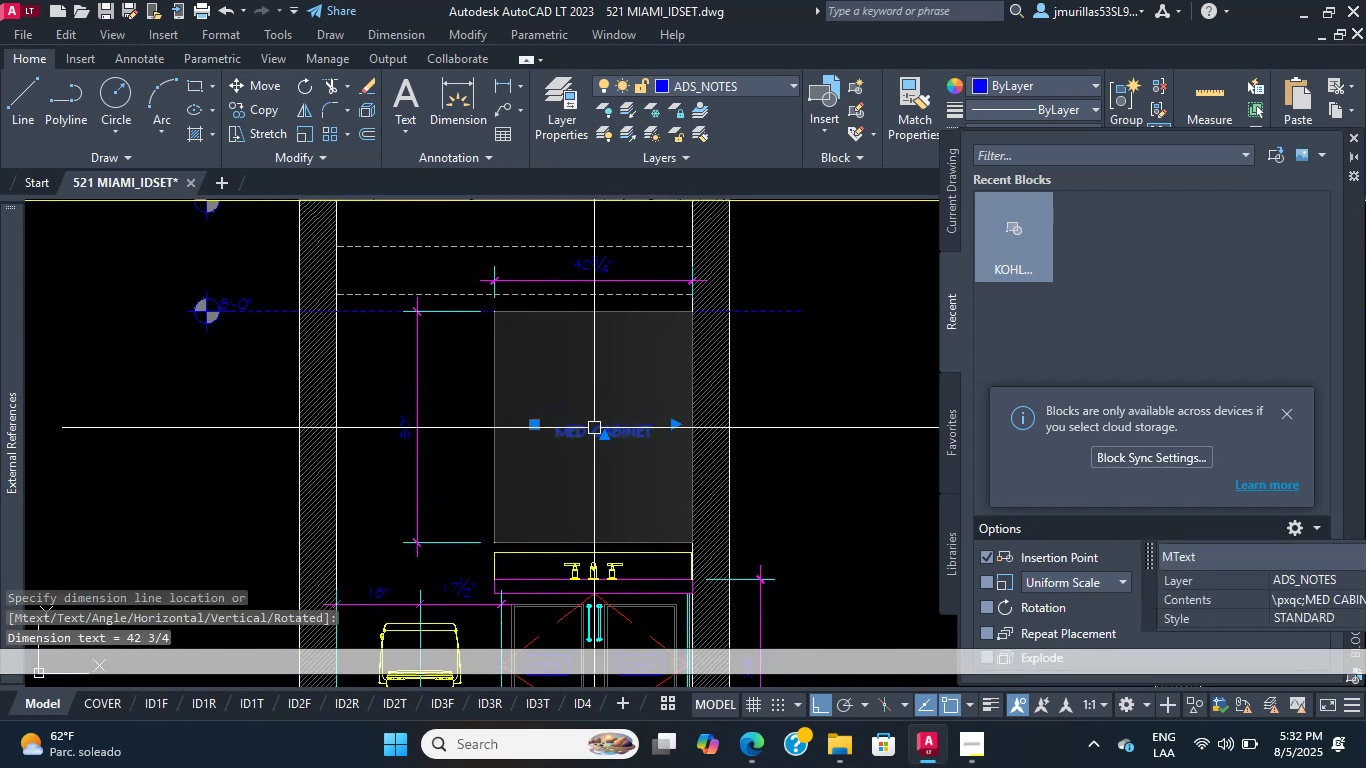 
double_click([593, 428])
 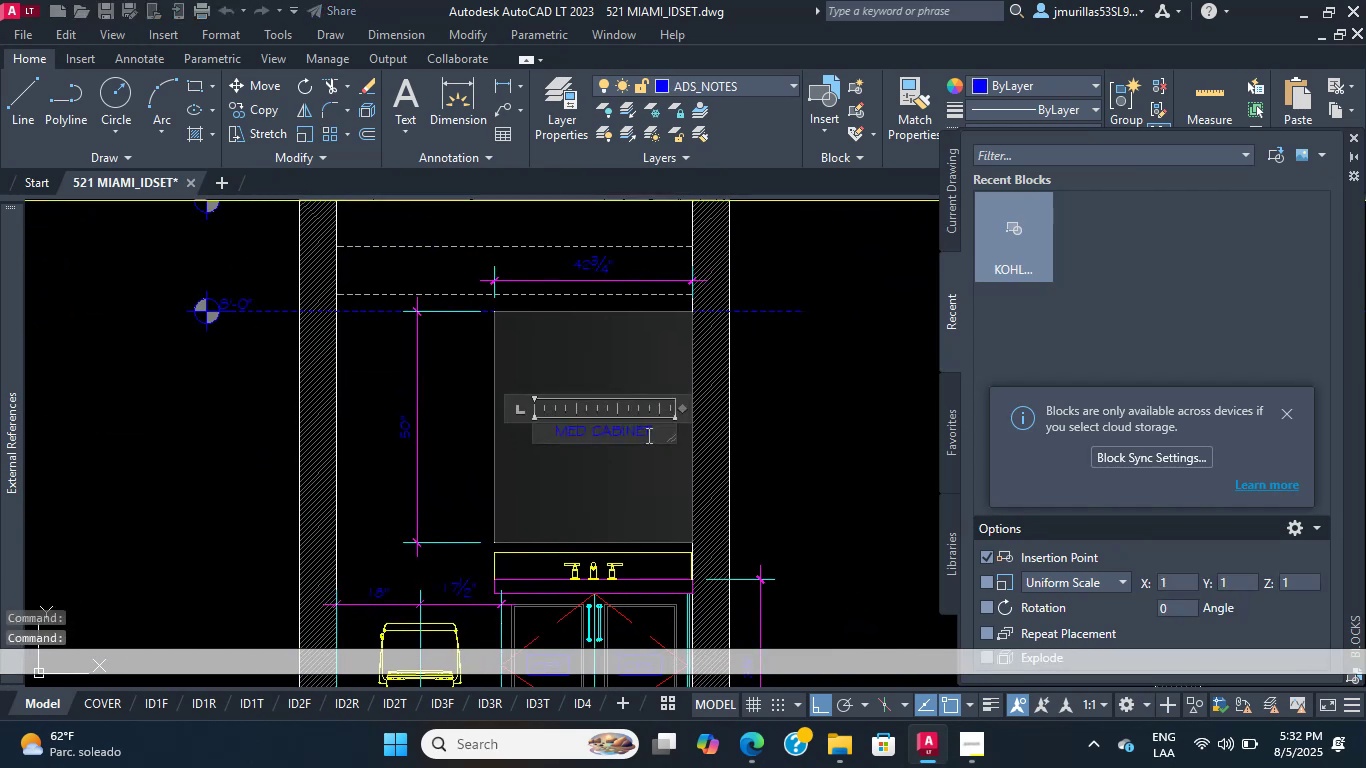 
double_click([647, 435])
 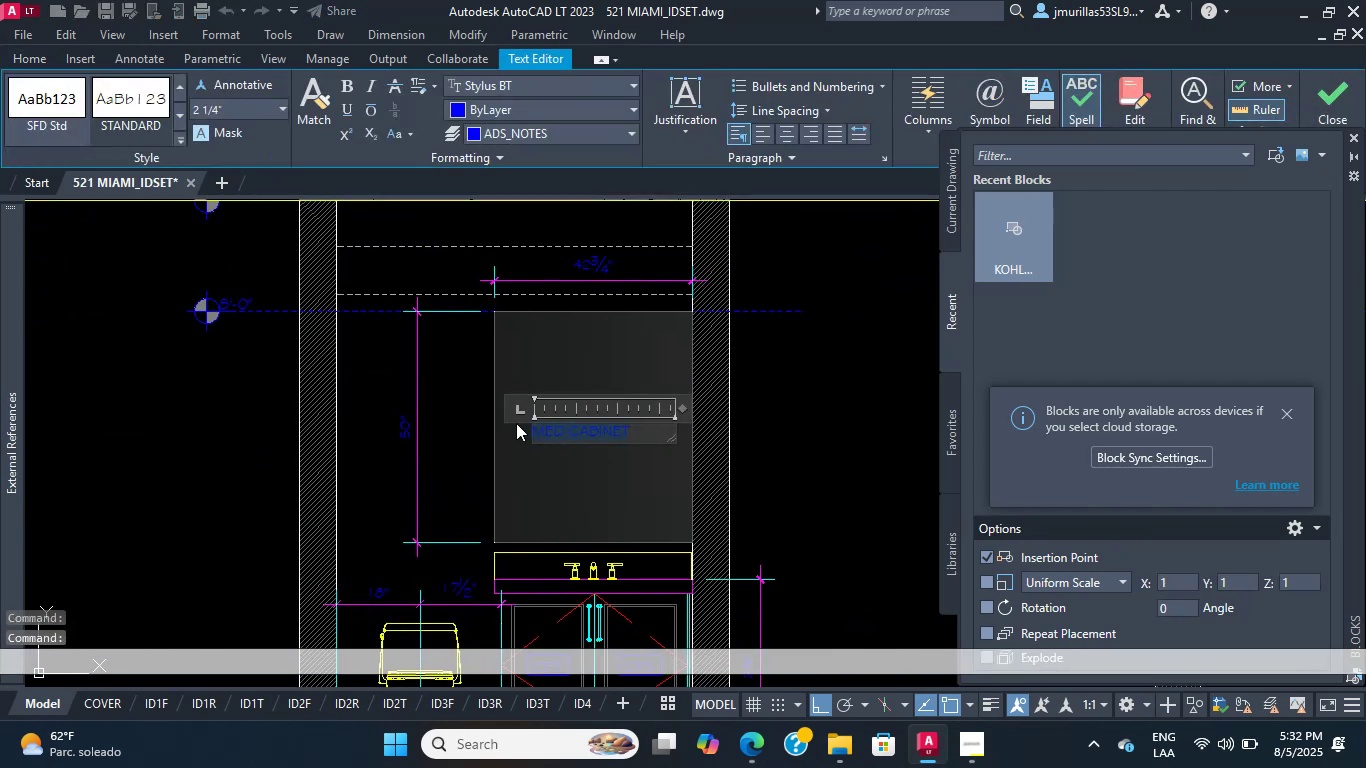 
type(cust)
key(Backspace)
key(Backspace)
key(Backspace)
key(Backspace)
type(cust)
key(Backspace)
key(Backspace)
key(Backspace)
key(Backspace)
type(CUSTOM MIRROR )
key(Backspace)
 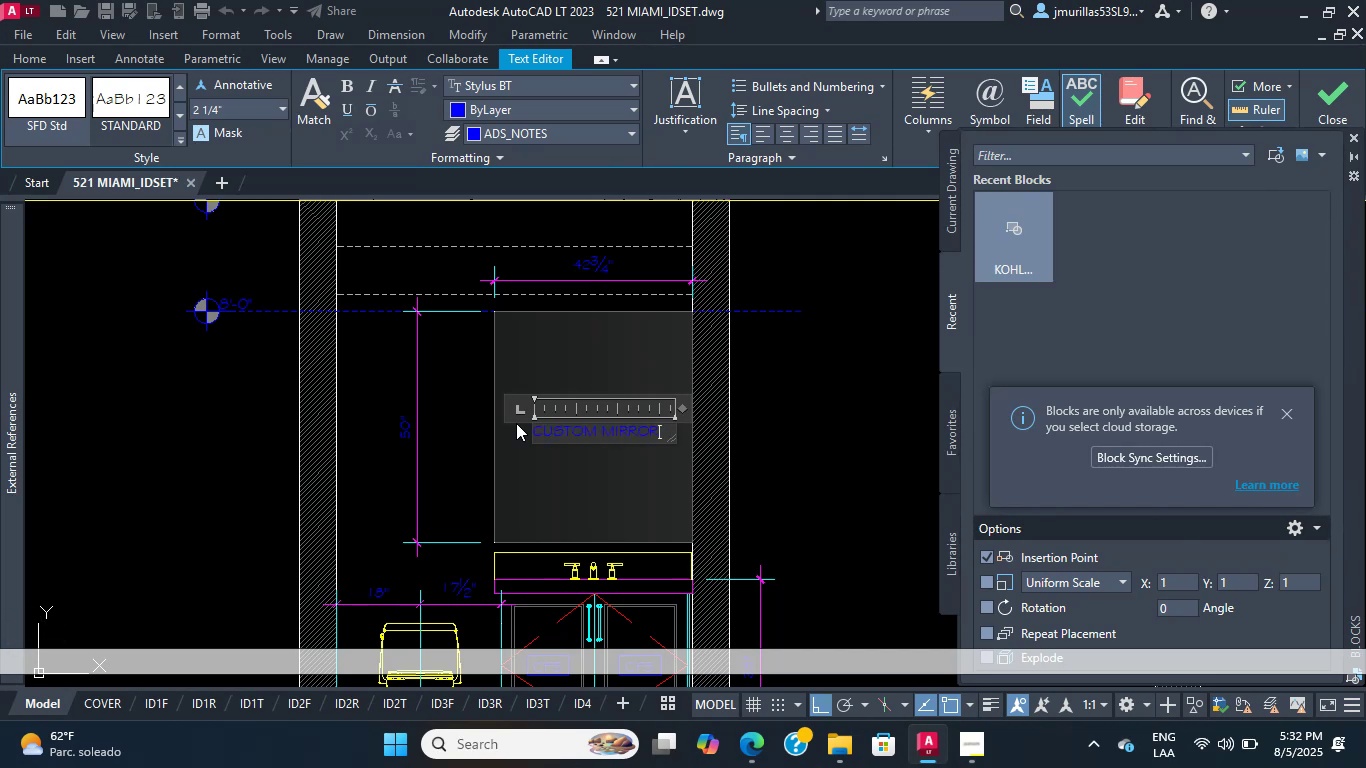 
key(Enter)
 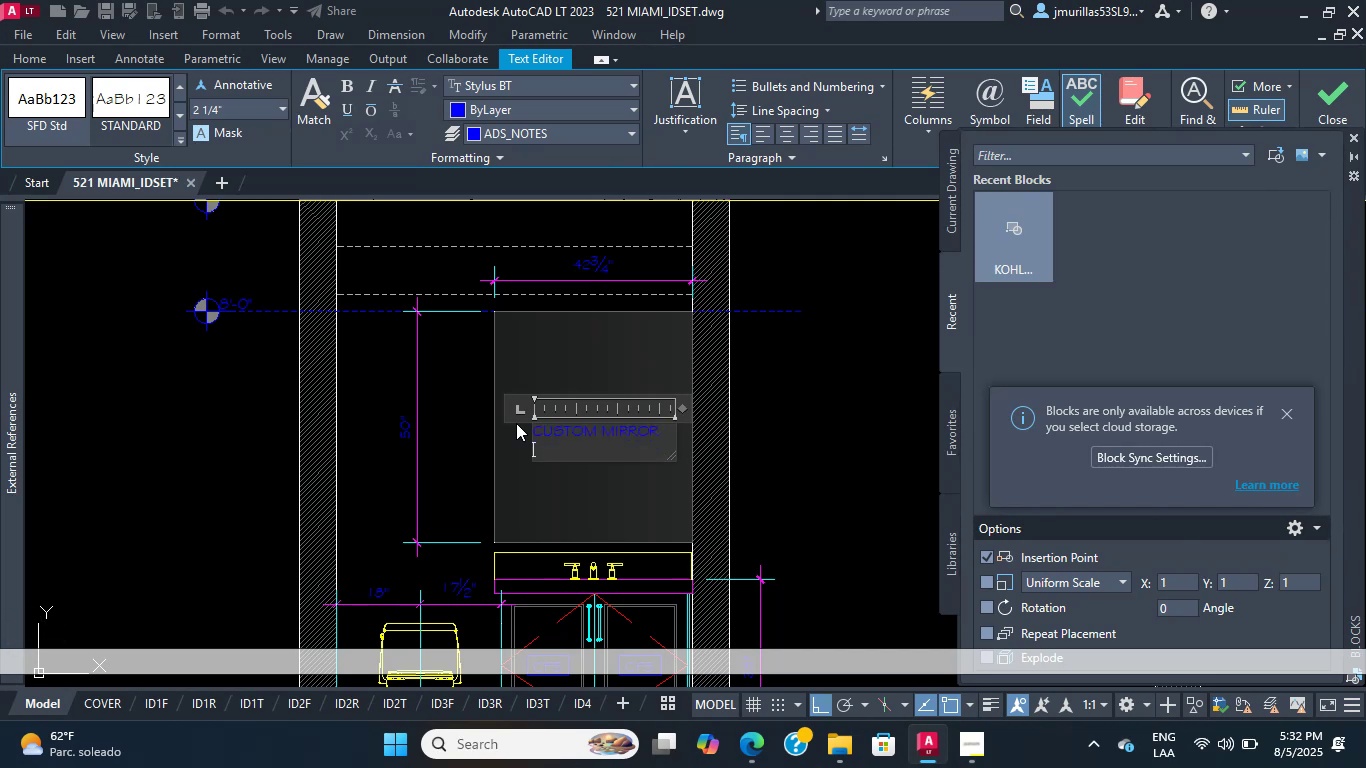 
key(Numpad4)
 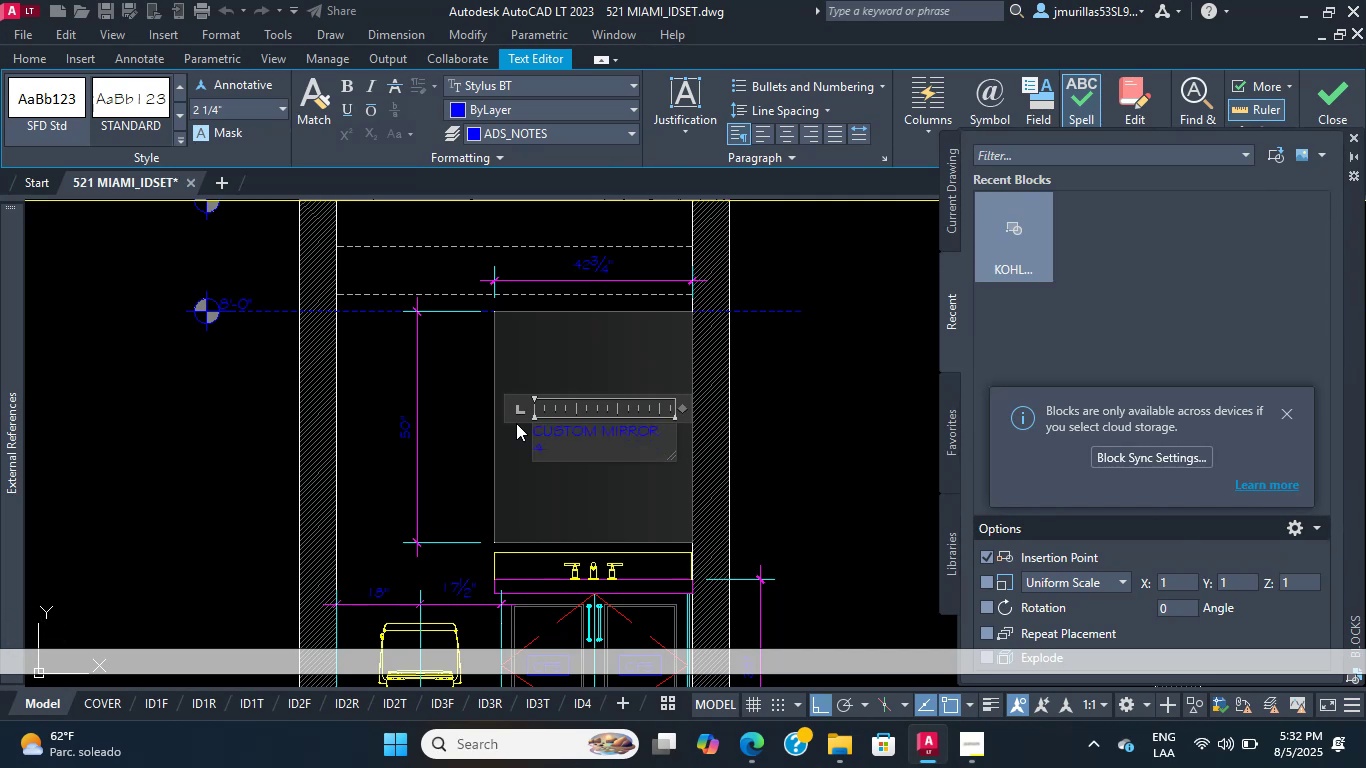 
key(Numpad2)
 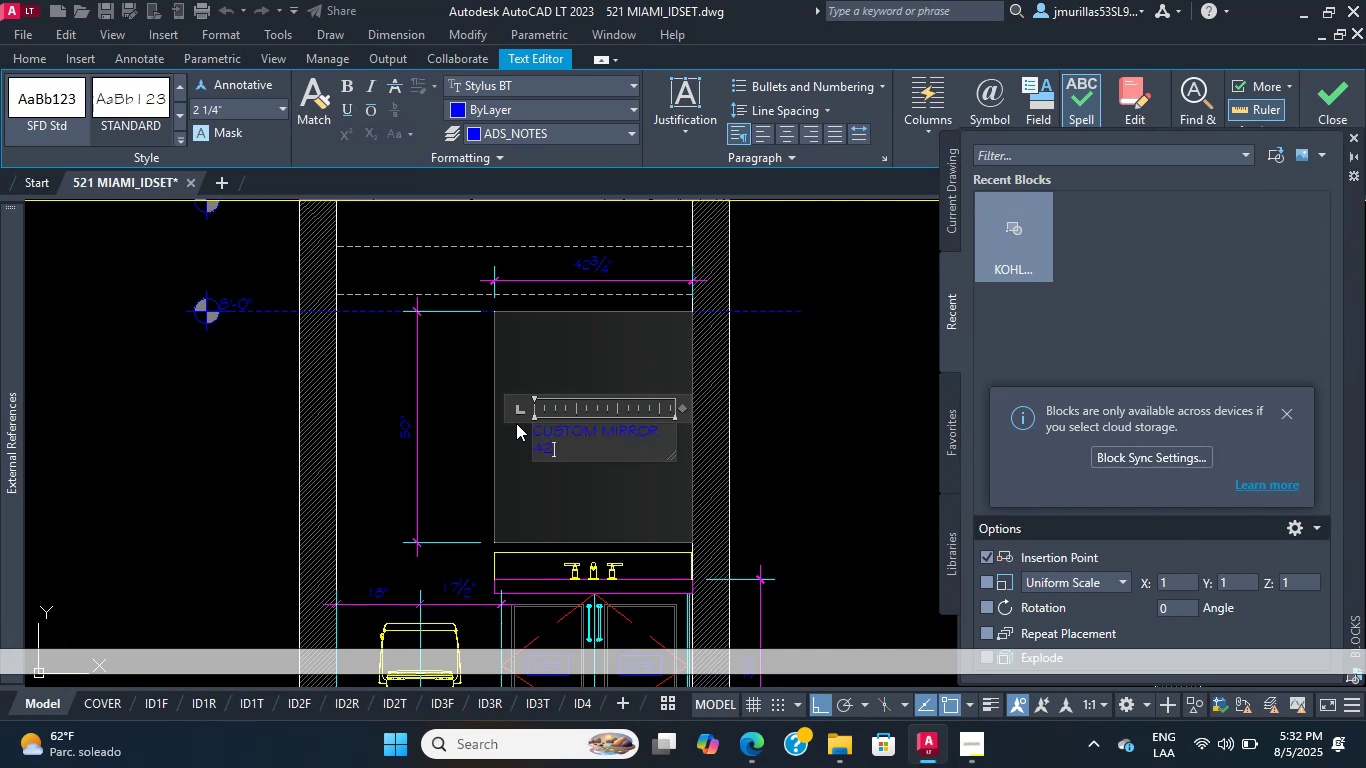 
key(NumpadDecimal)
 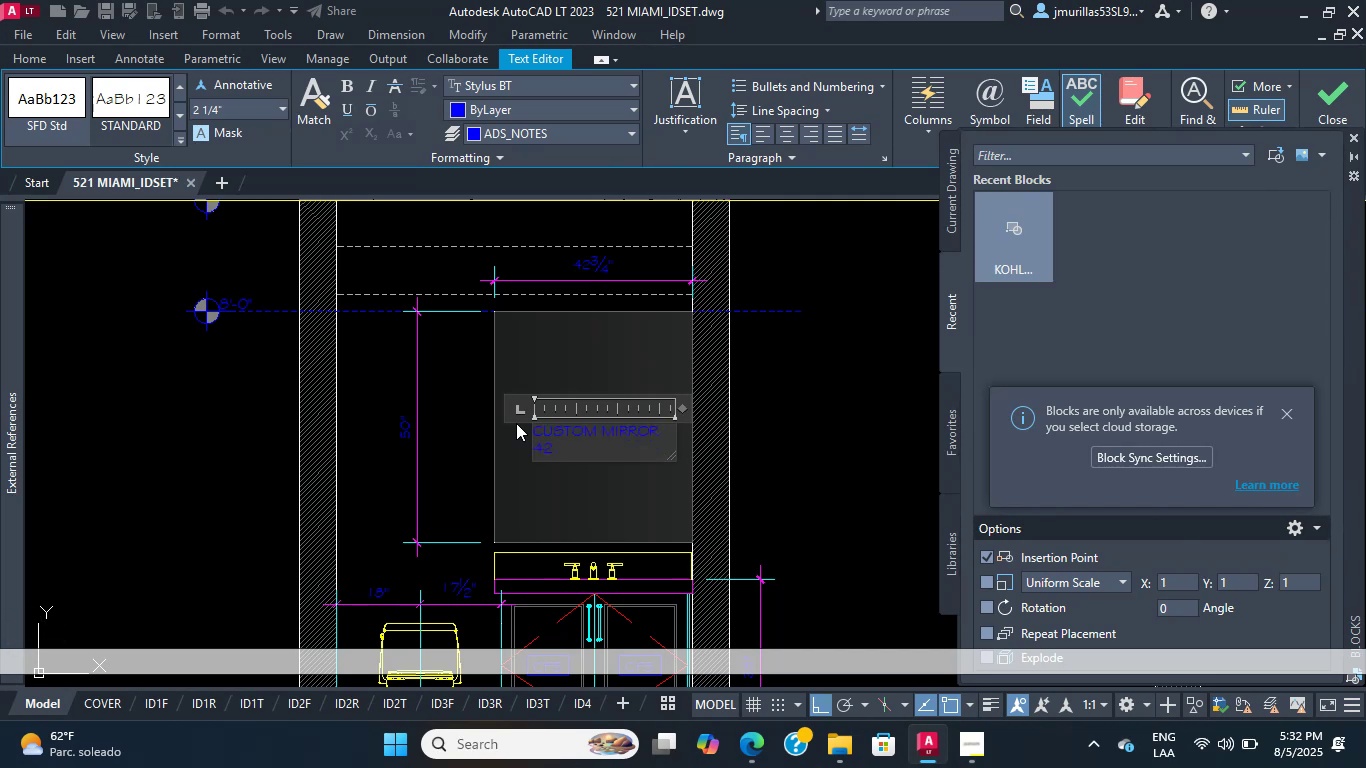 
key(Numpad7)
 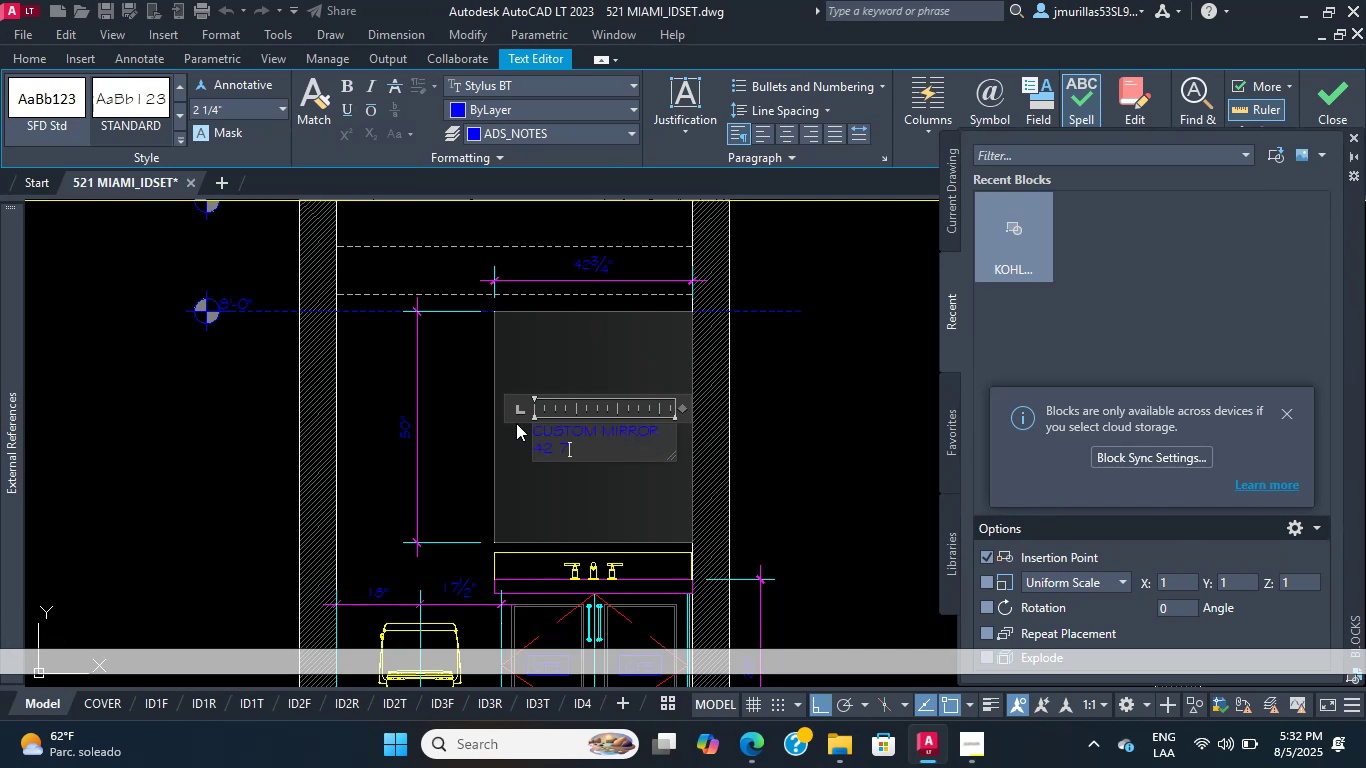 
key(Numpad5)
 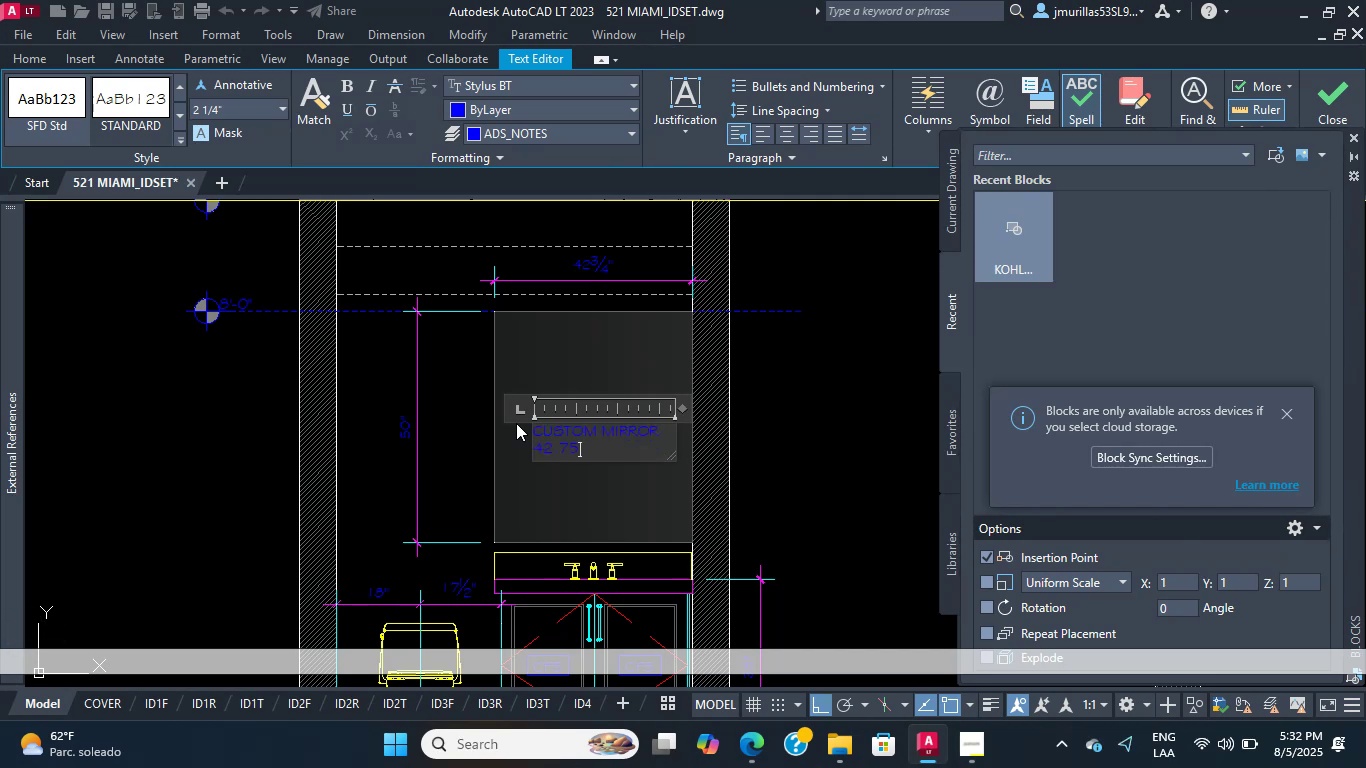 
key(X)
 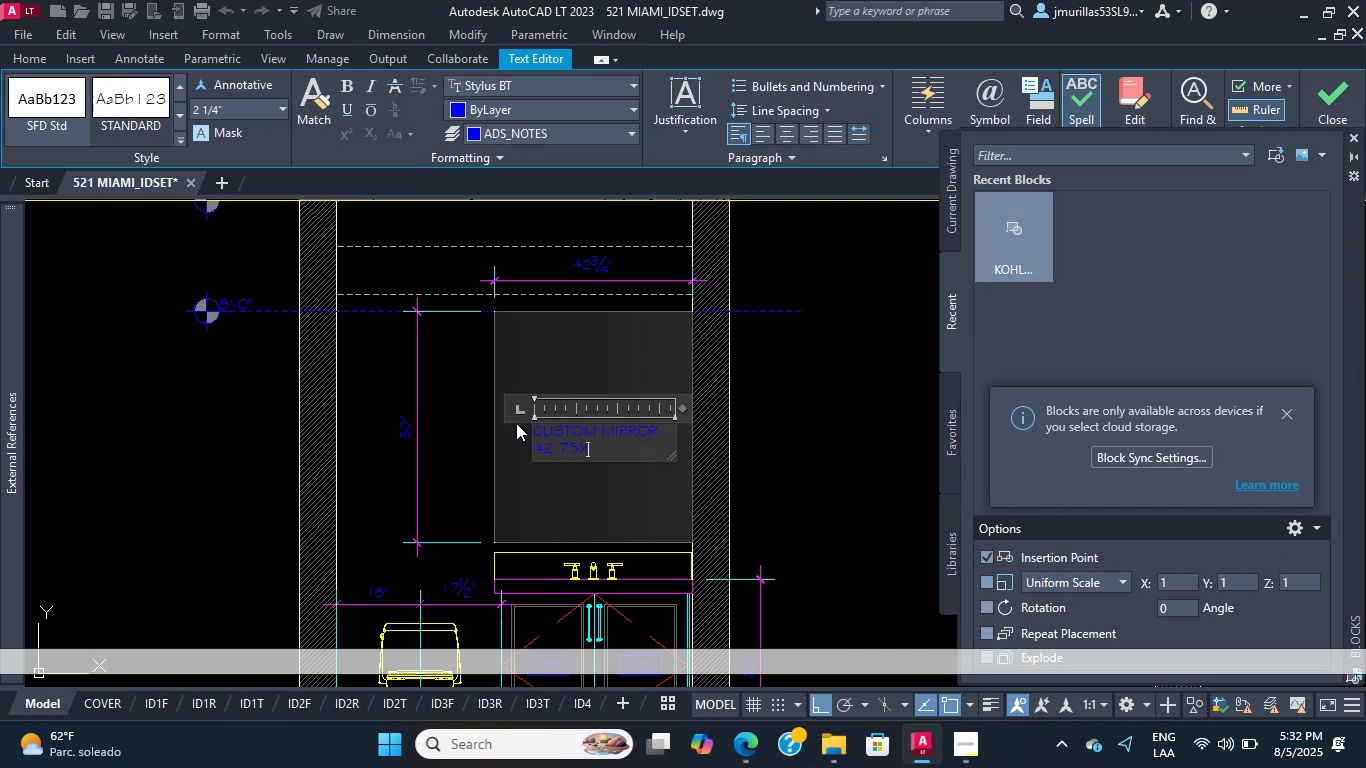 
key(Space)
 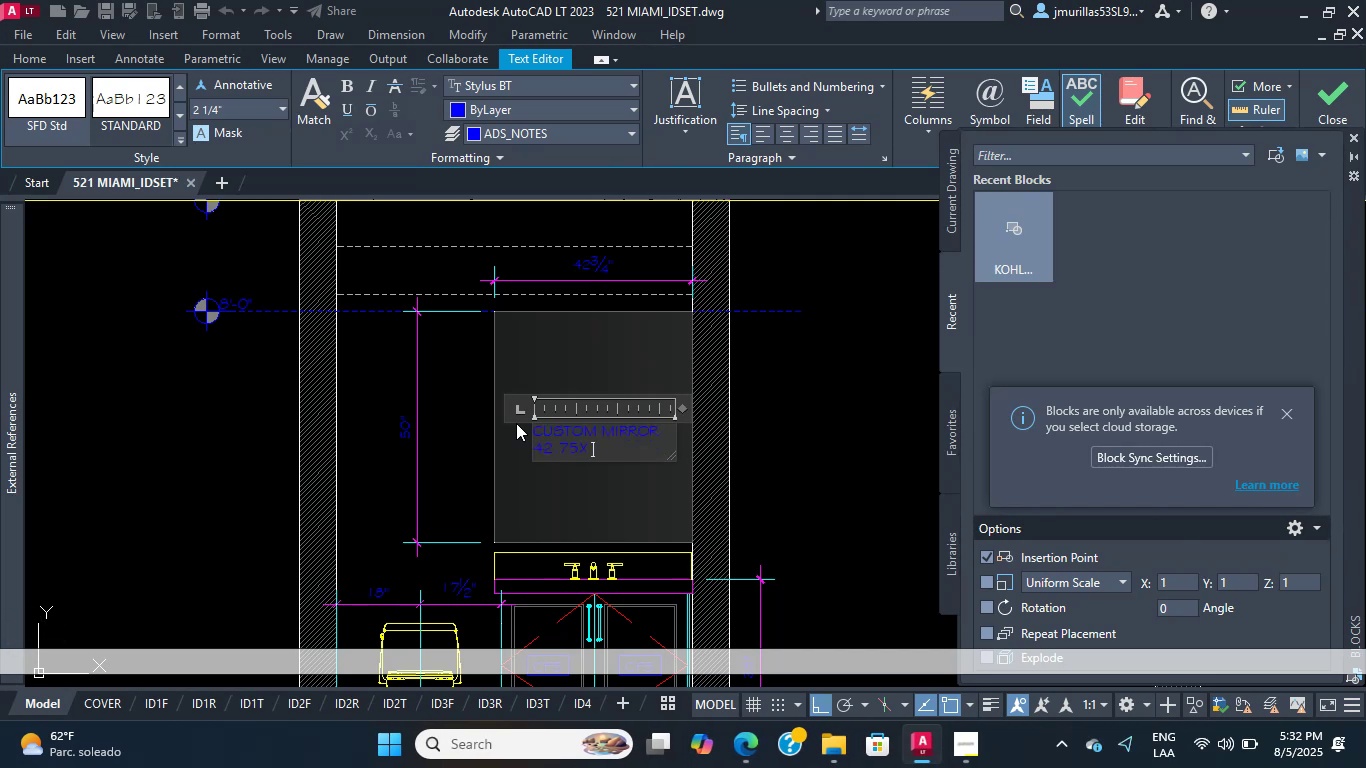 
key(Backspace)
 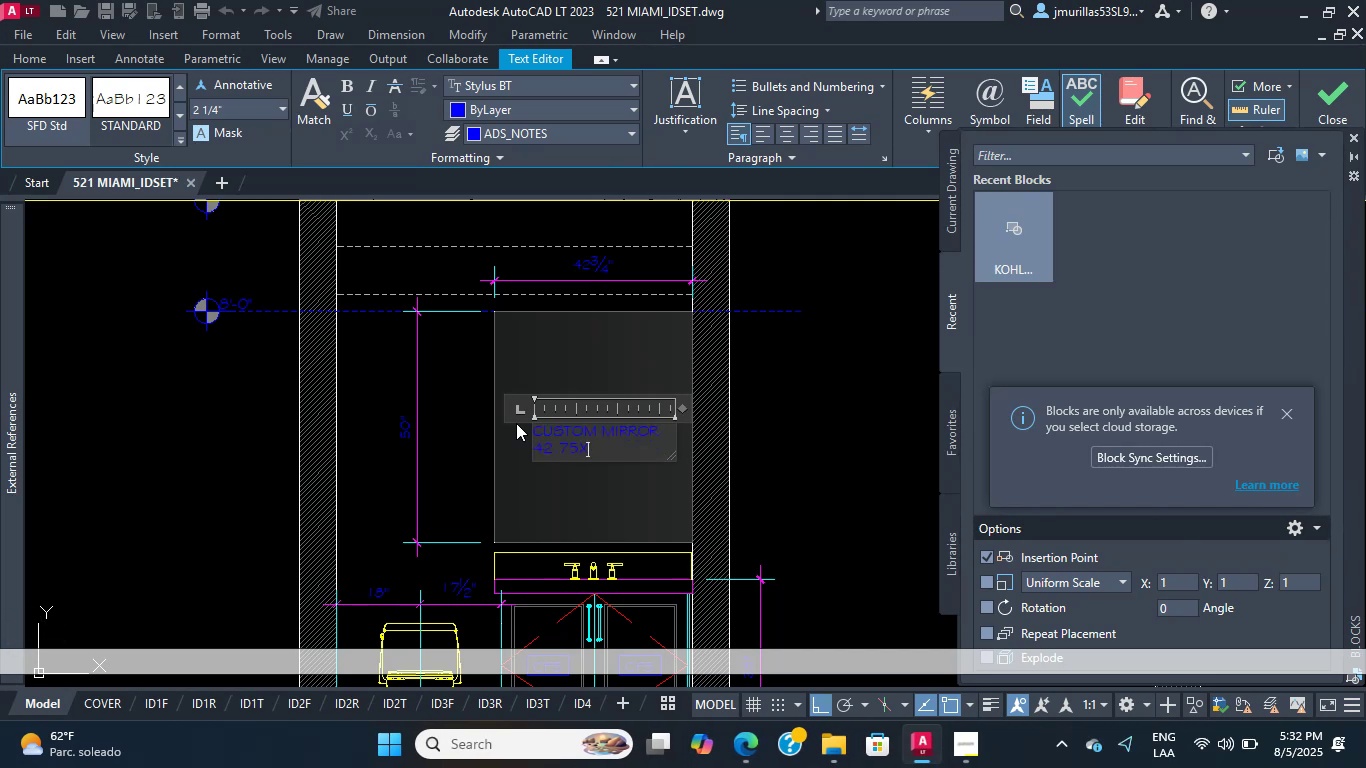 
key(Numpad5)
 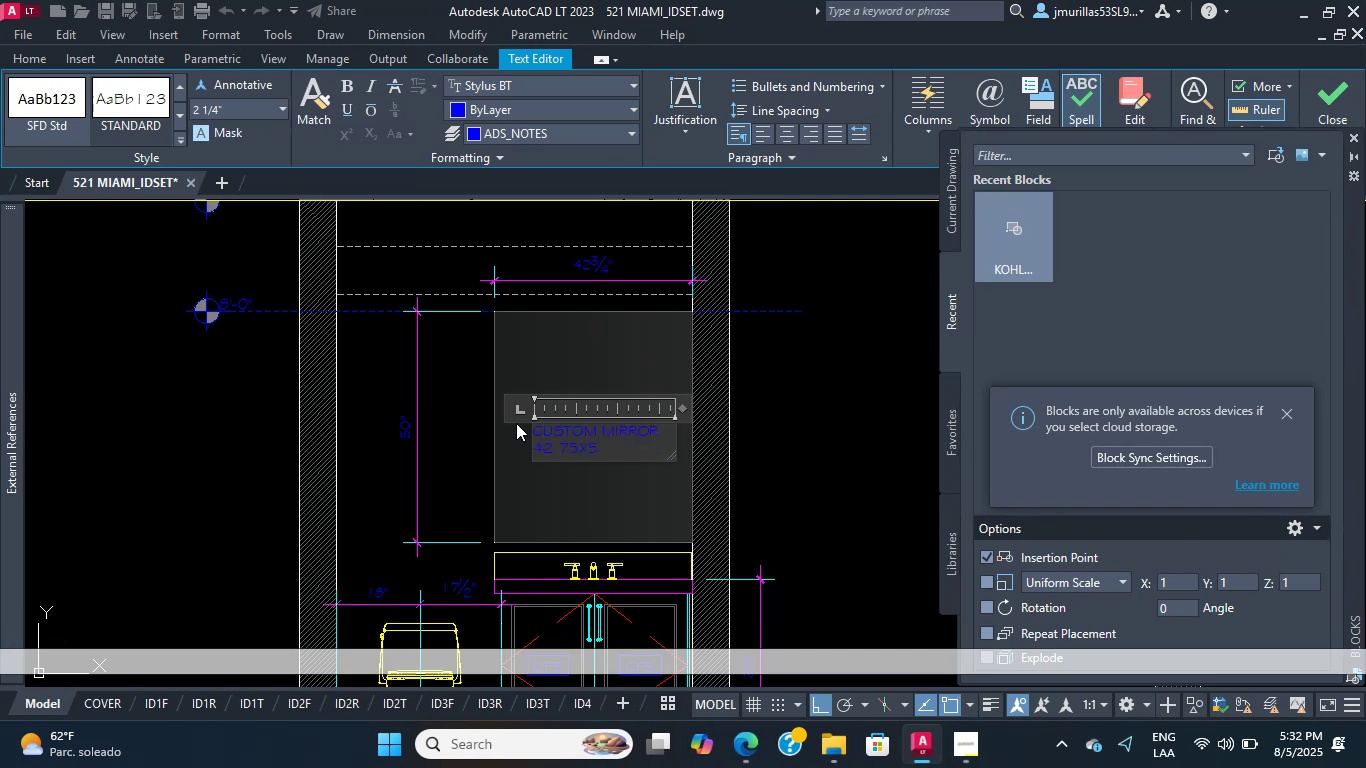 
key(Numpad0)
 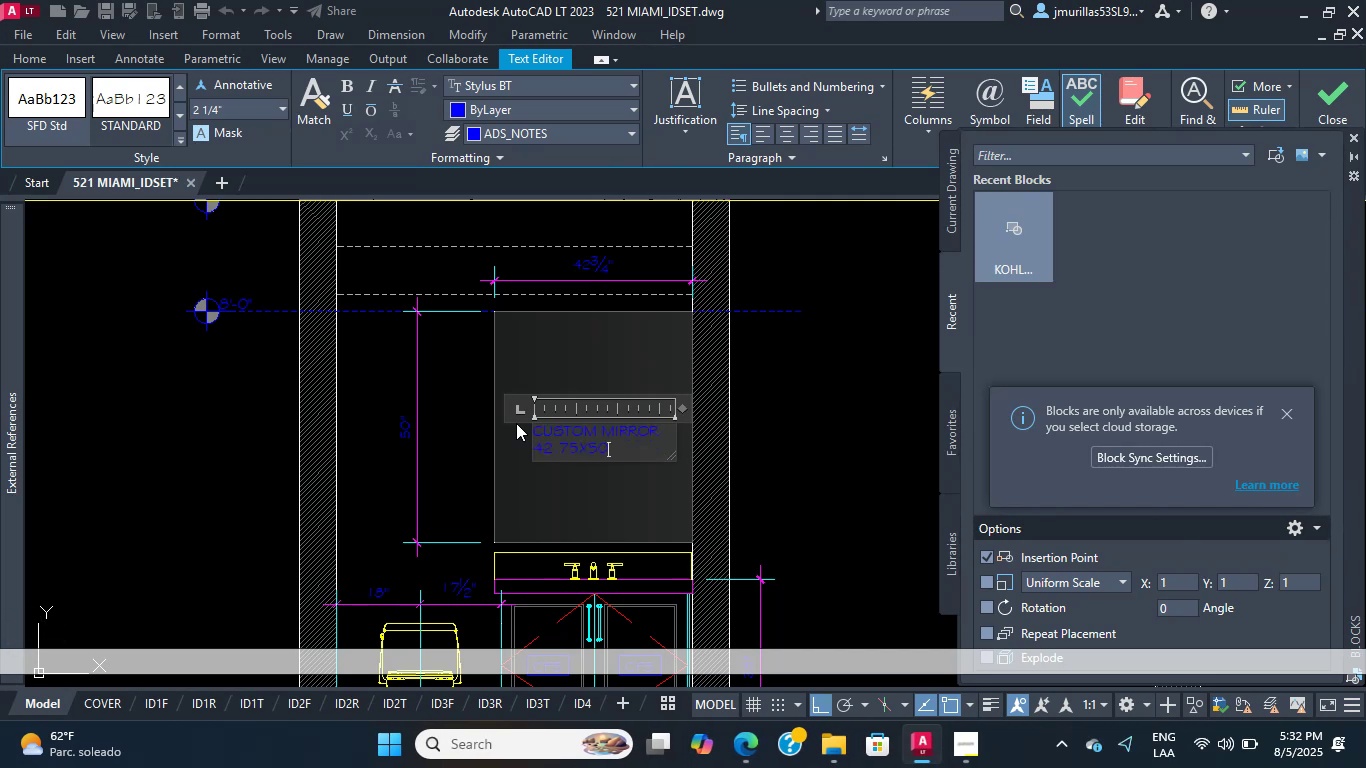 
key(Shift+ShiftRight)
 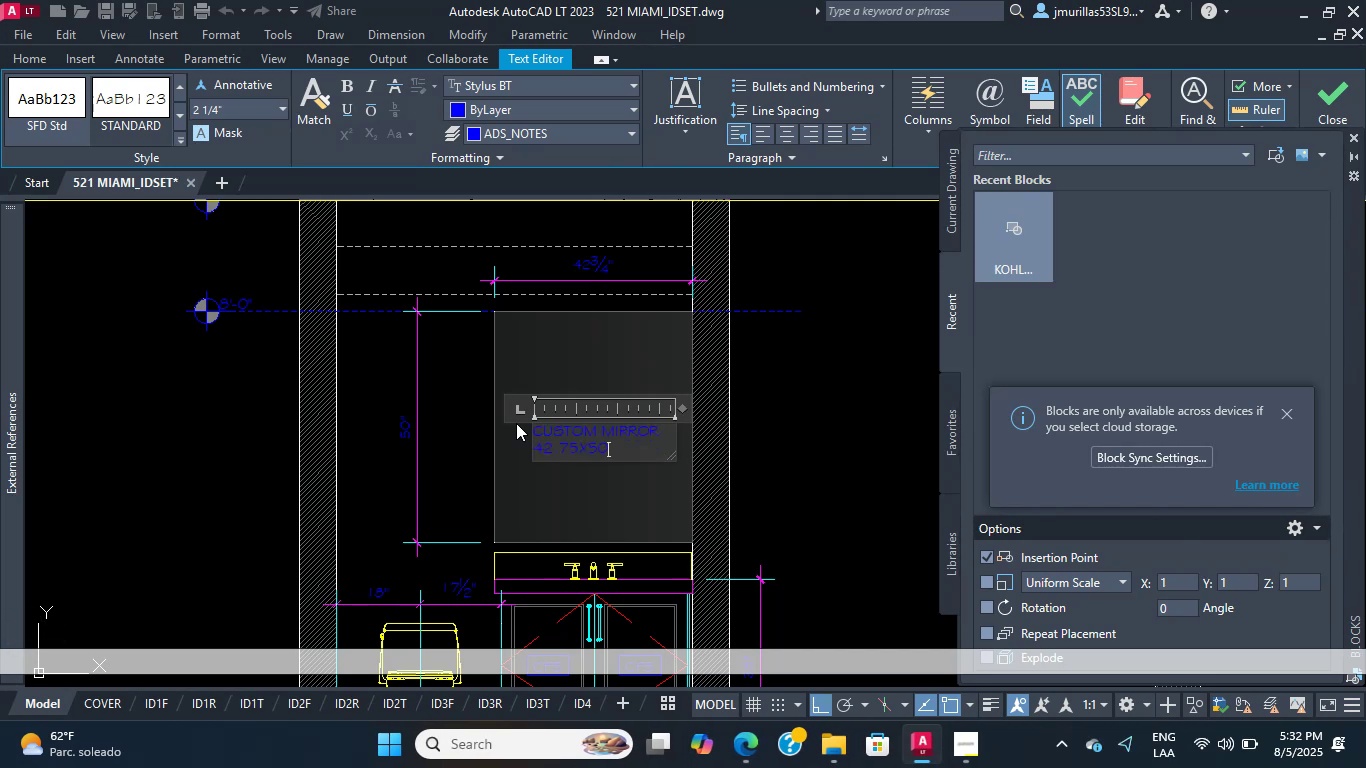 
key(Shift+2)
 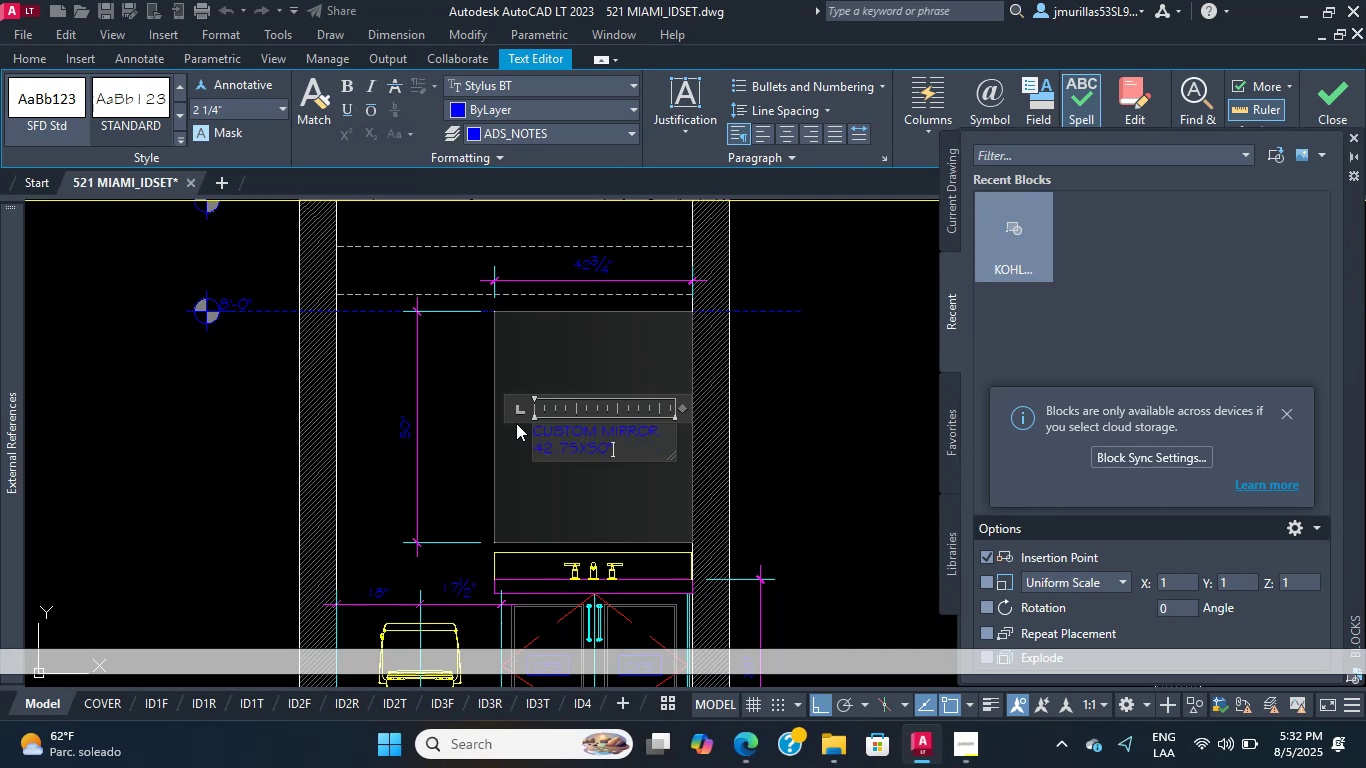 
key(Backspace)
 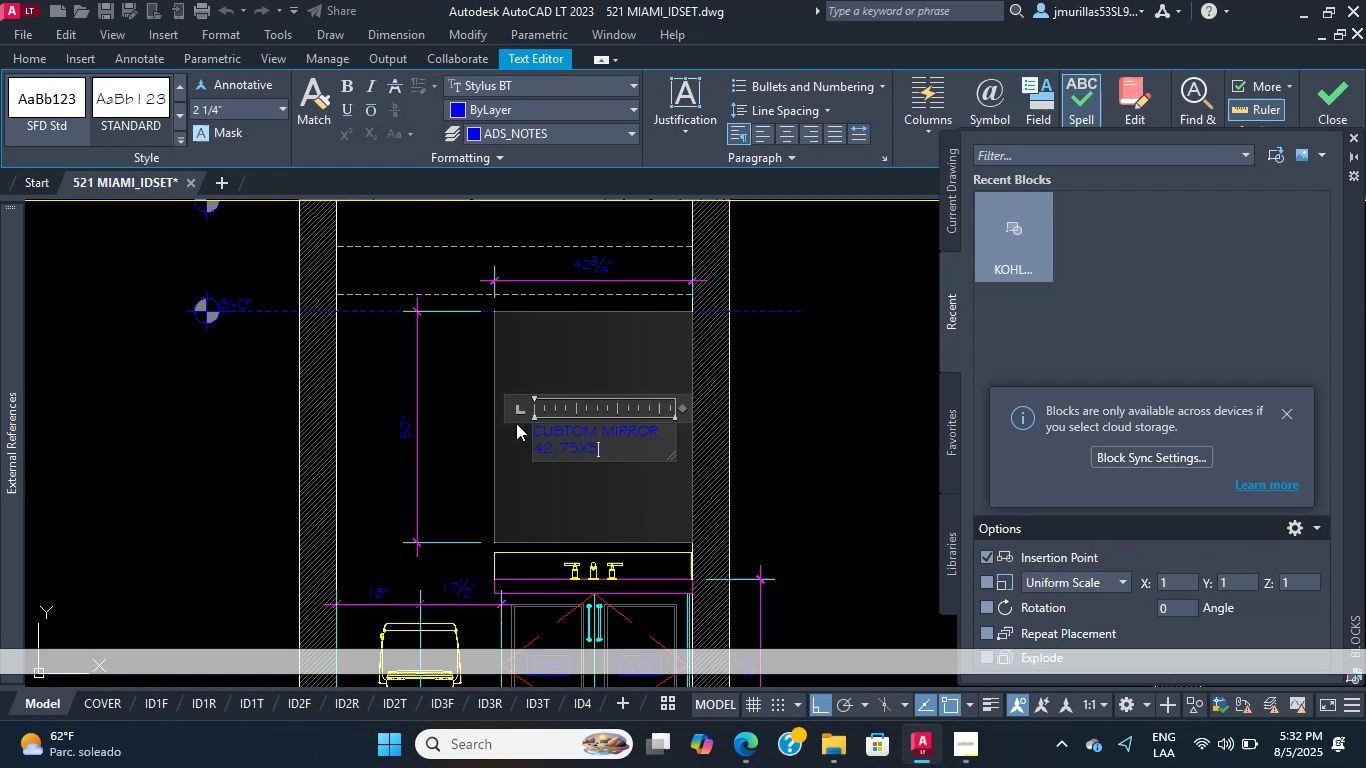 
key(Backspace)
 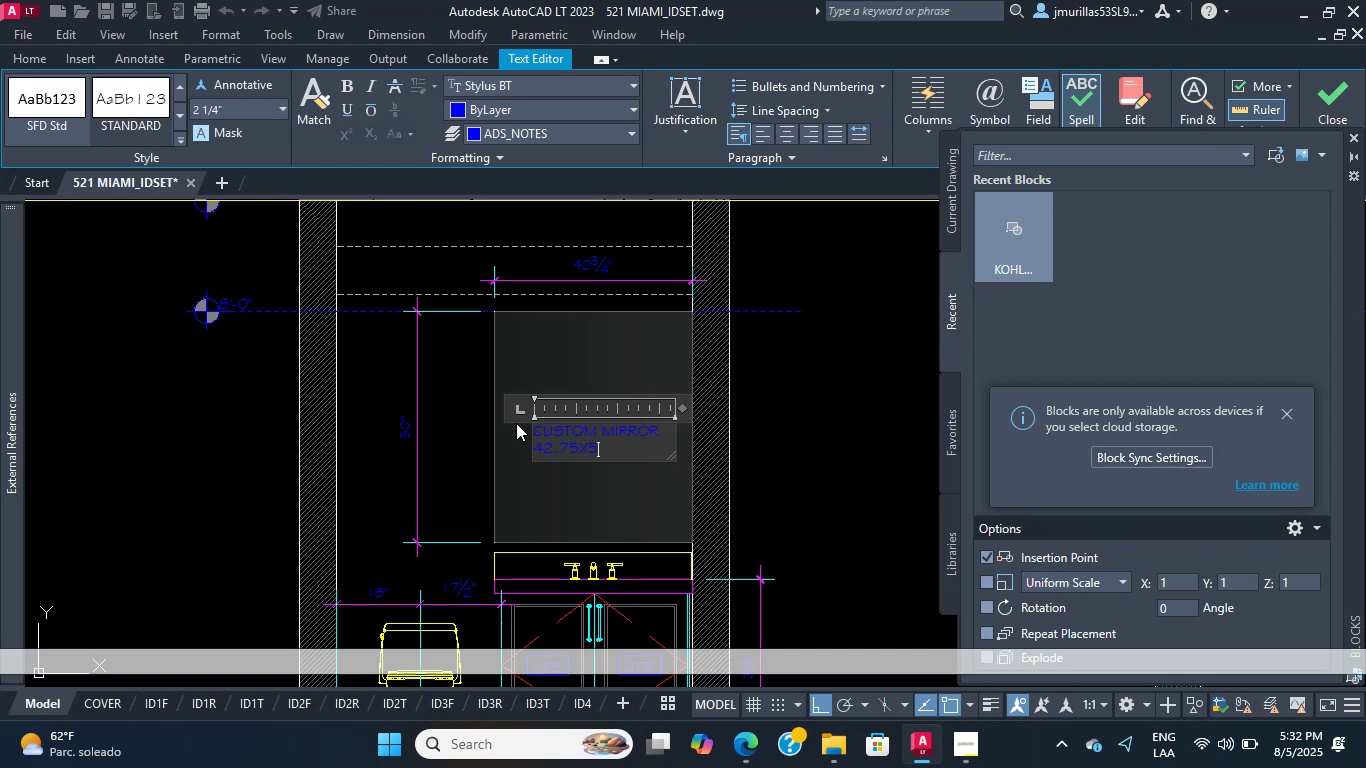 
key(Backspace)
 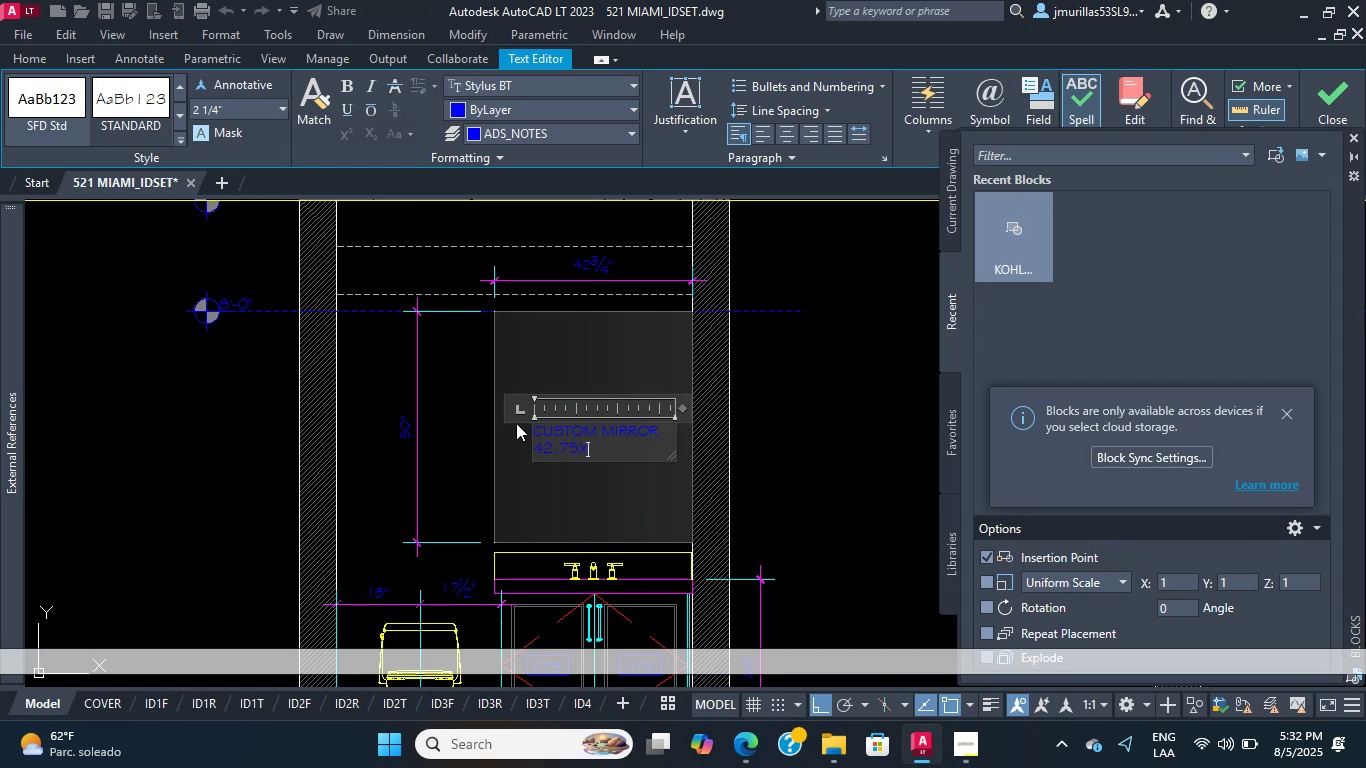 
key(Backspace)
 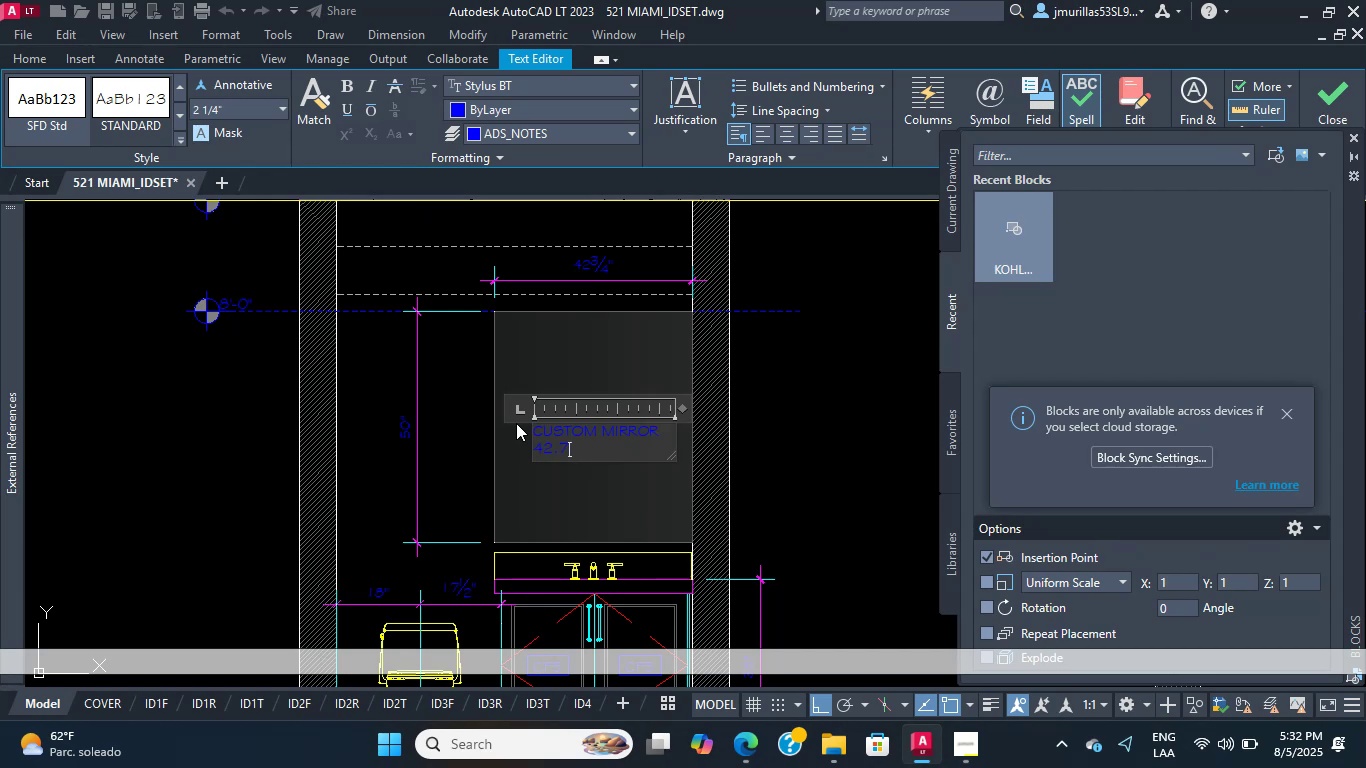 
key(Backspace)
 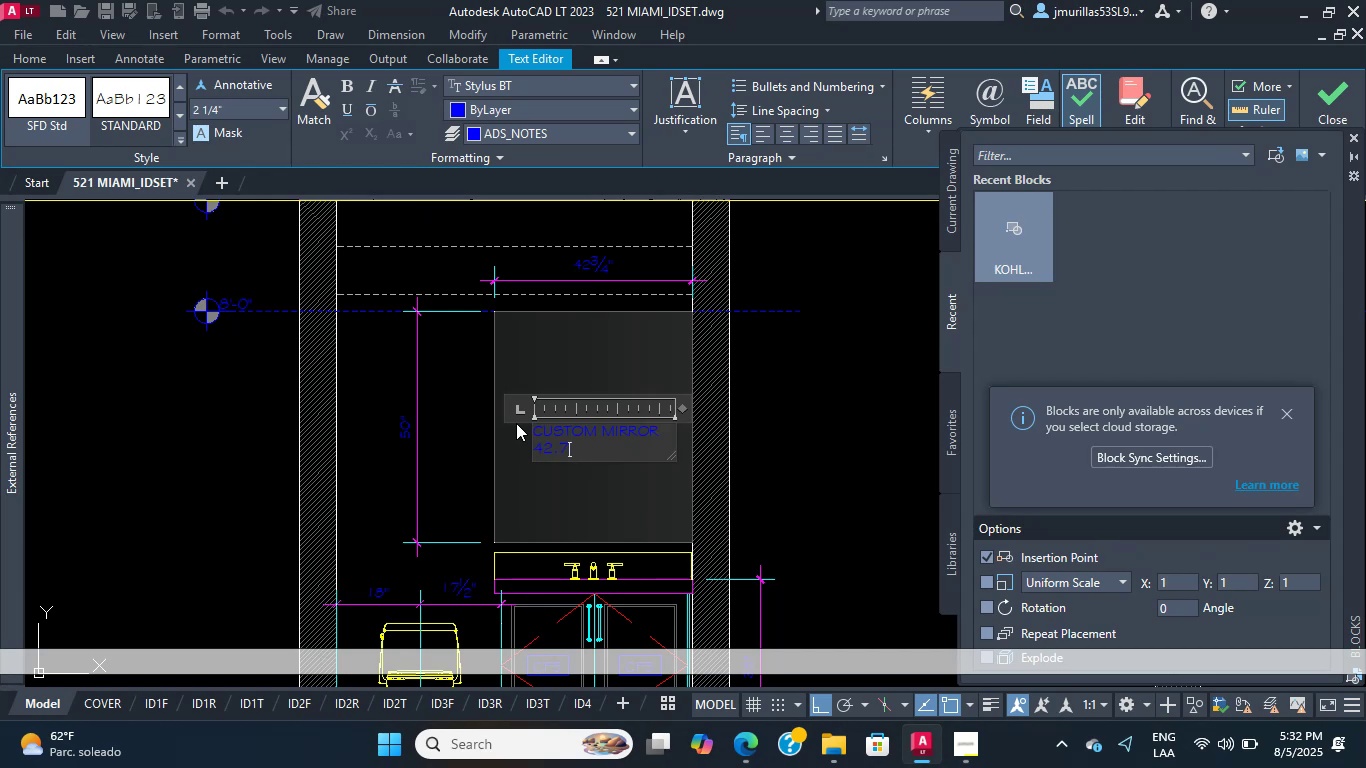 
key(Backspace)
 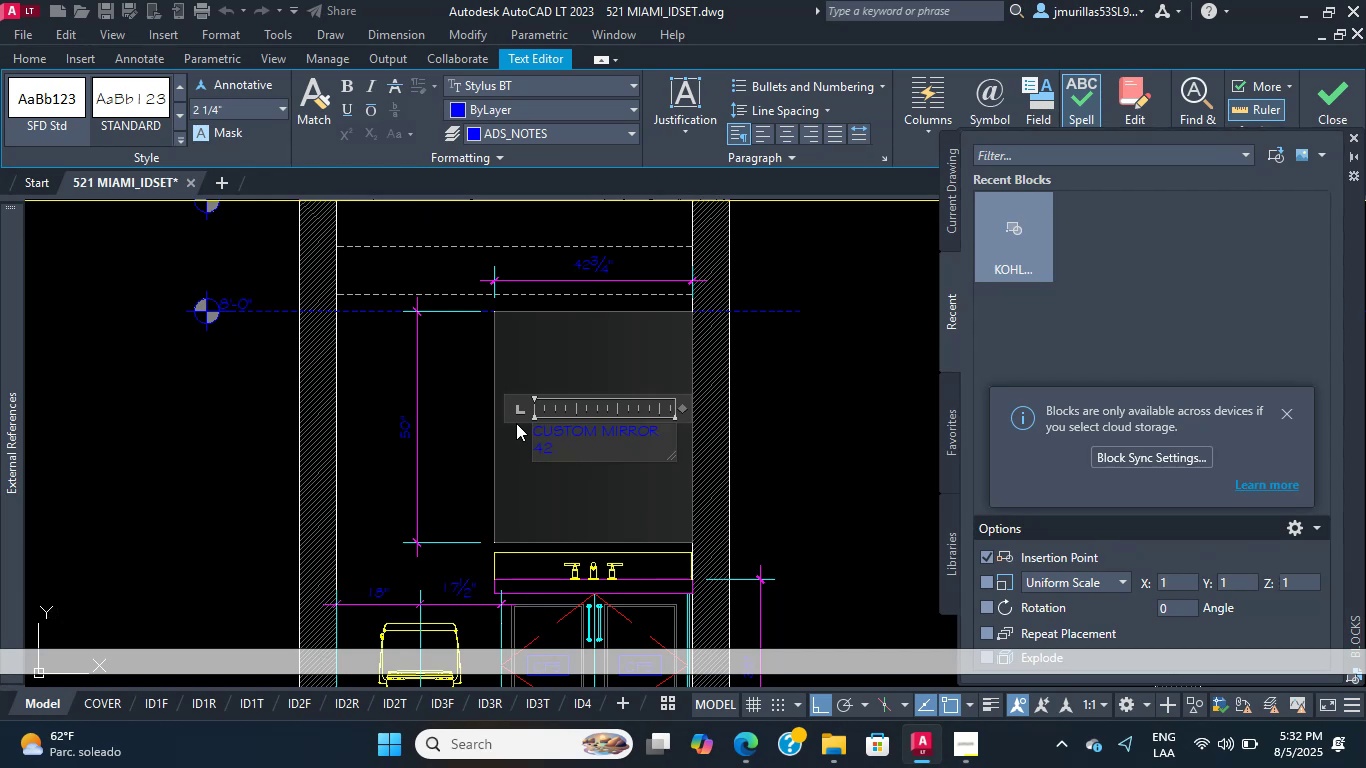 
key(Backspace)
 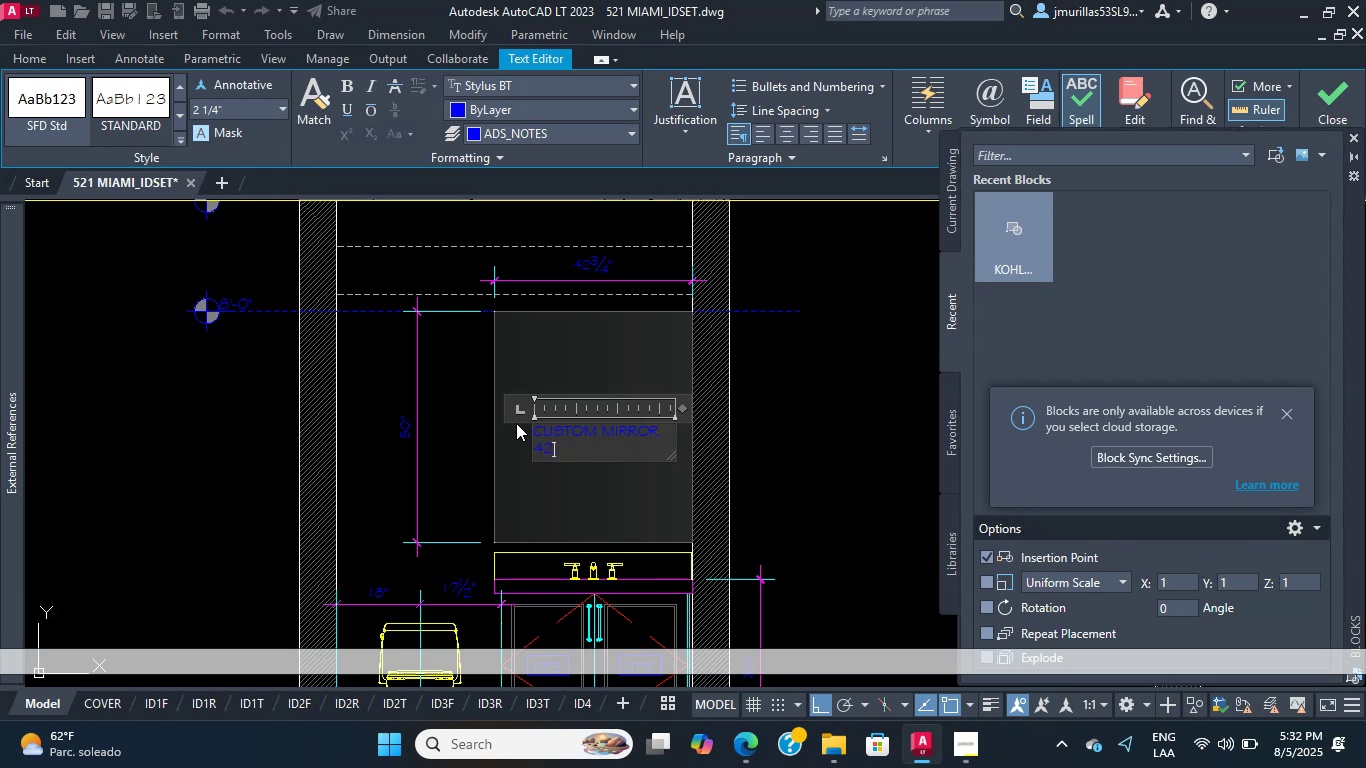 
key(Backspace)
 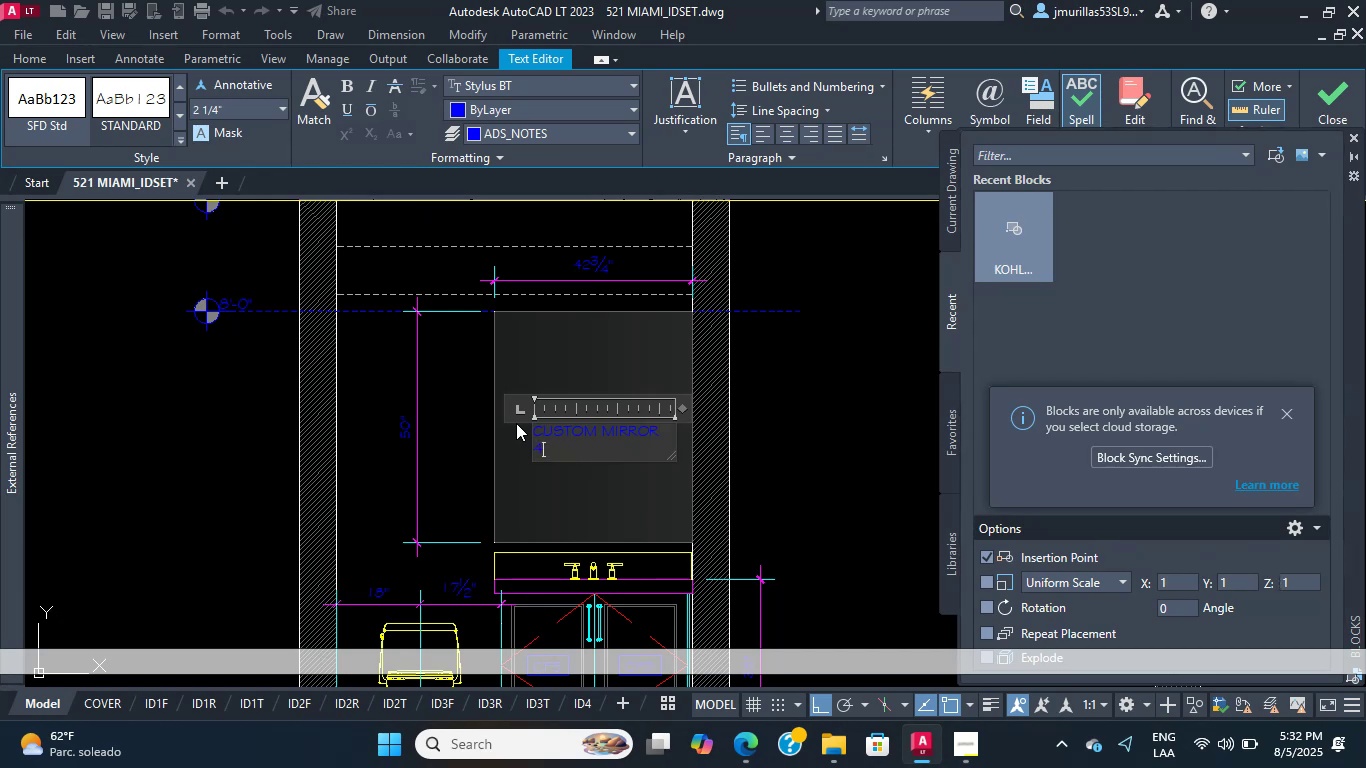 
key(Numpad2)
 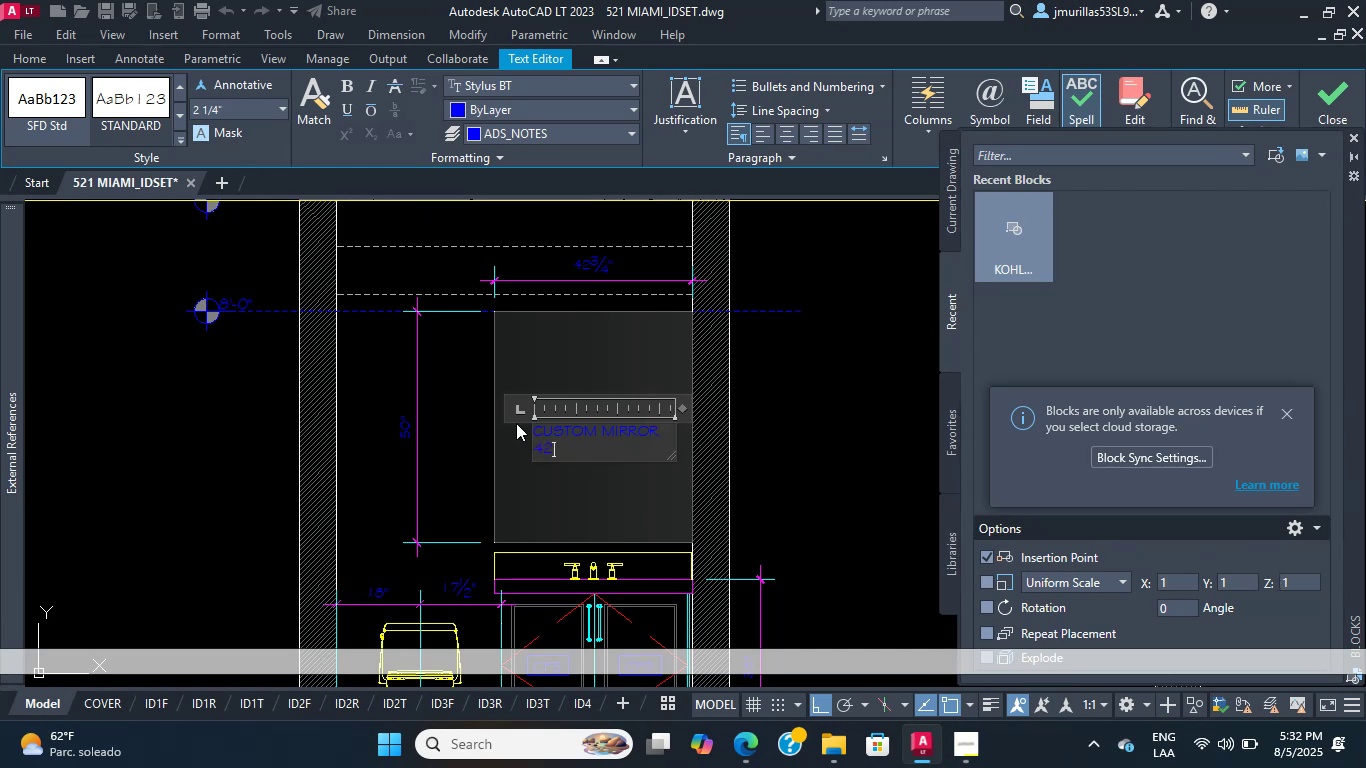 
key(Space)
 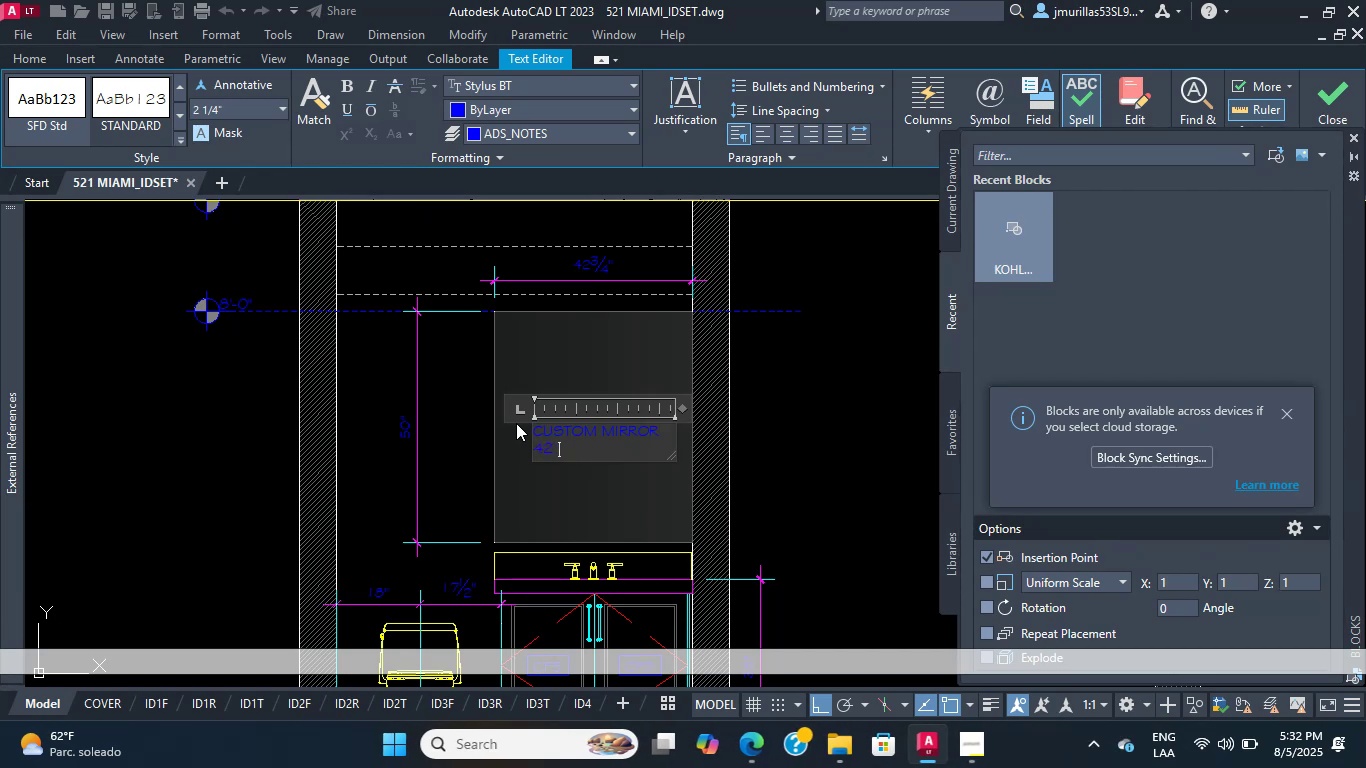 
key(Numpad3)
 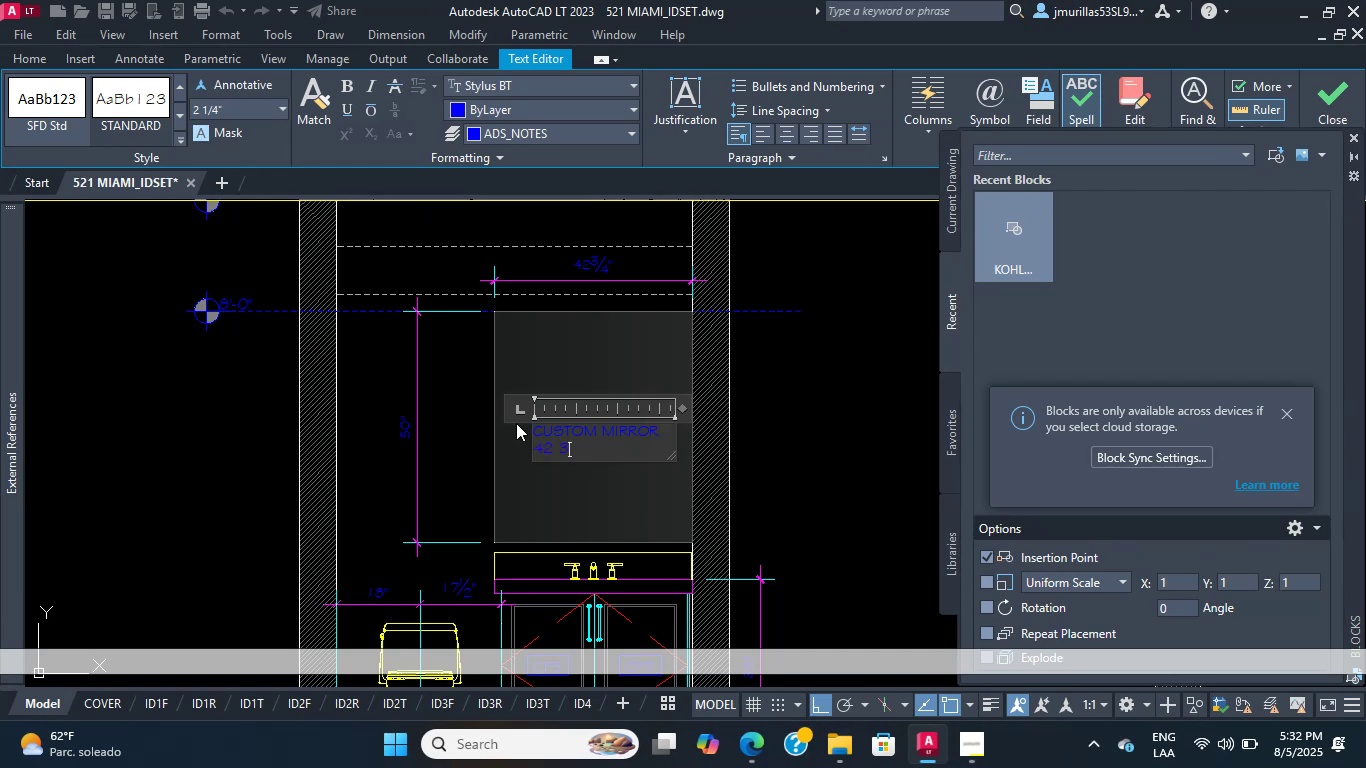 
key(NumpadDivide)
 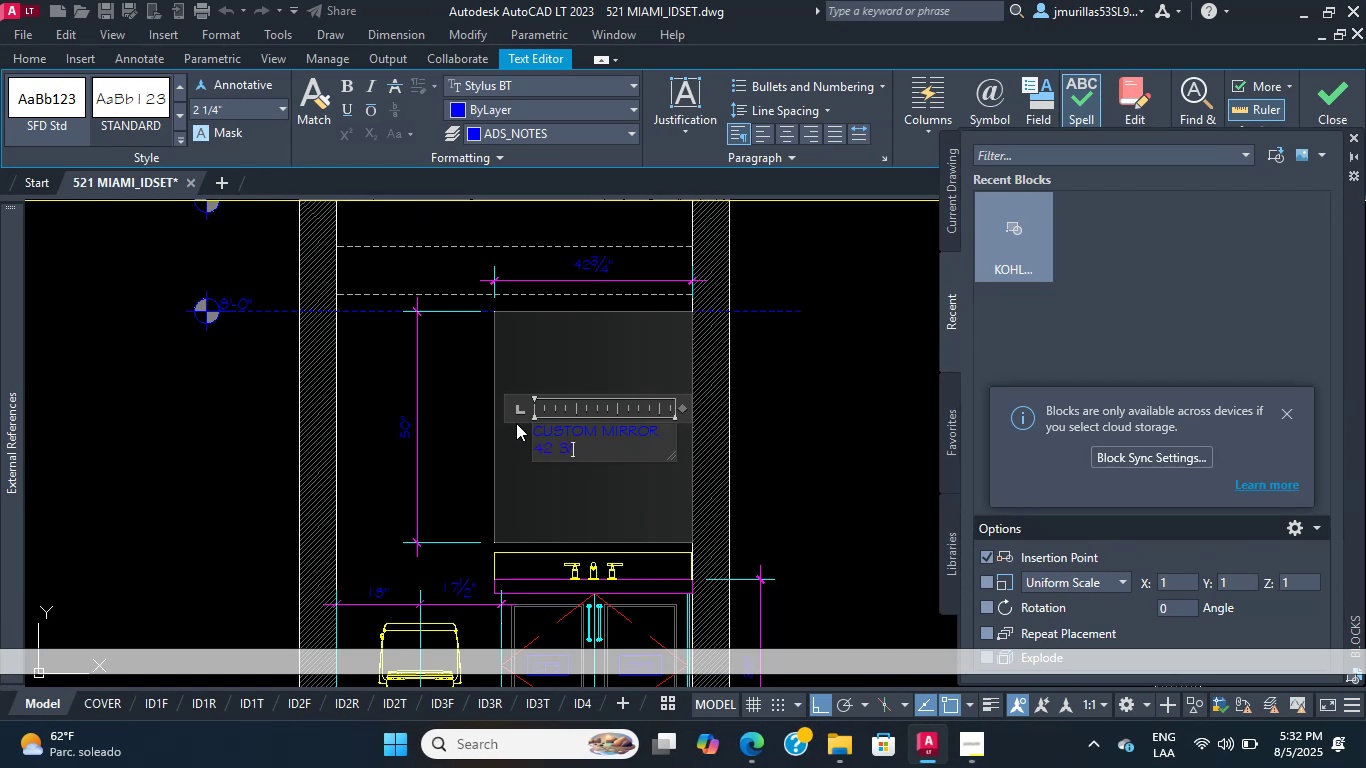 
key(Numpad4)
 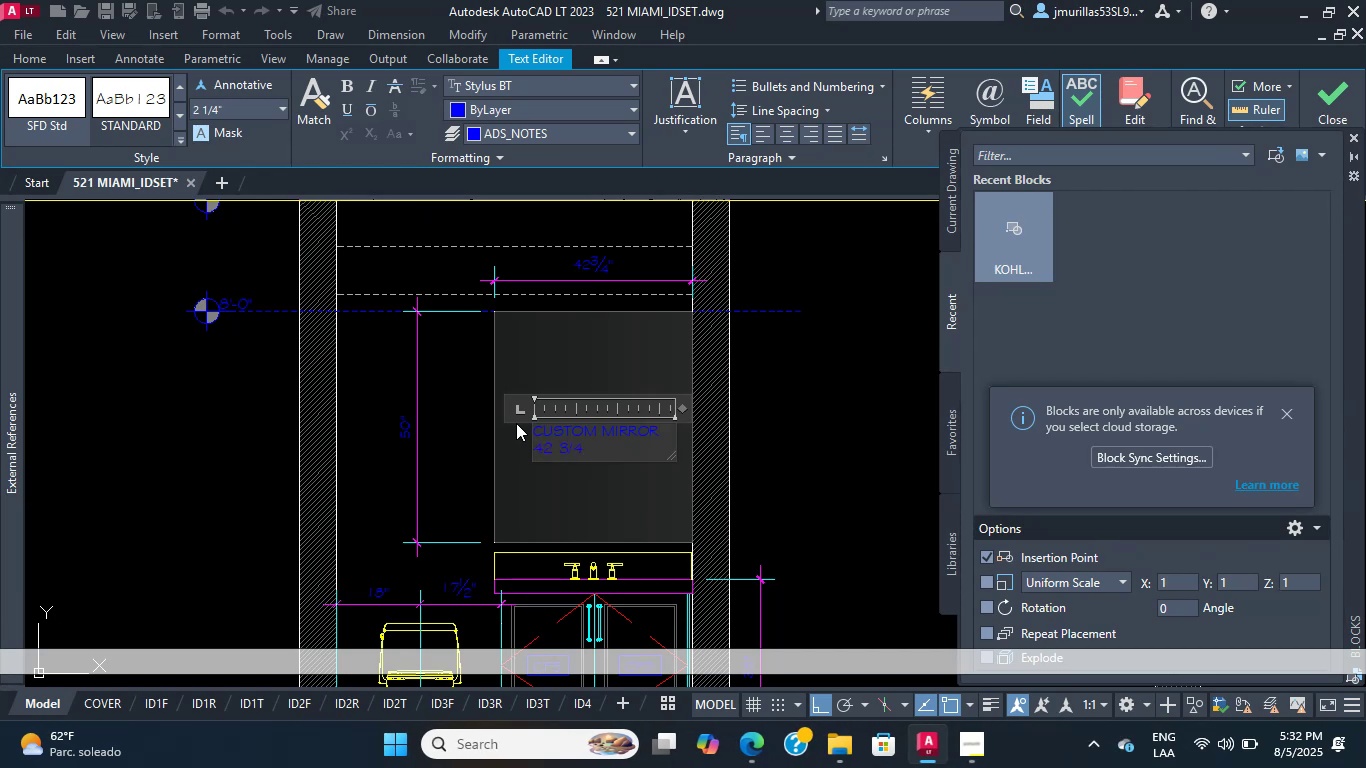 
key(Shift+ShiftRight)
 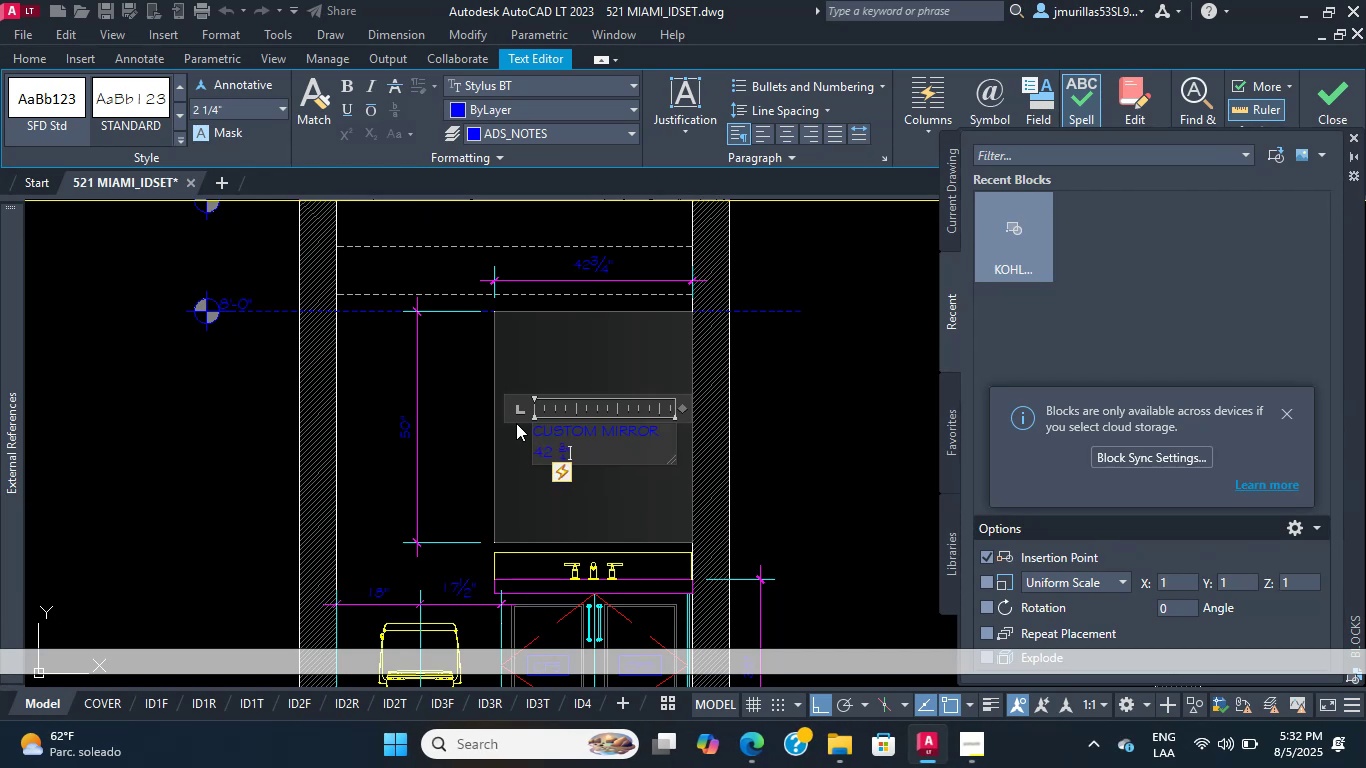 
key(Shift+2)
 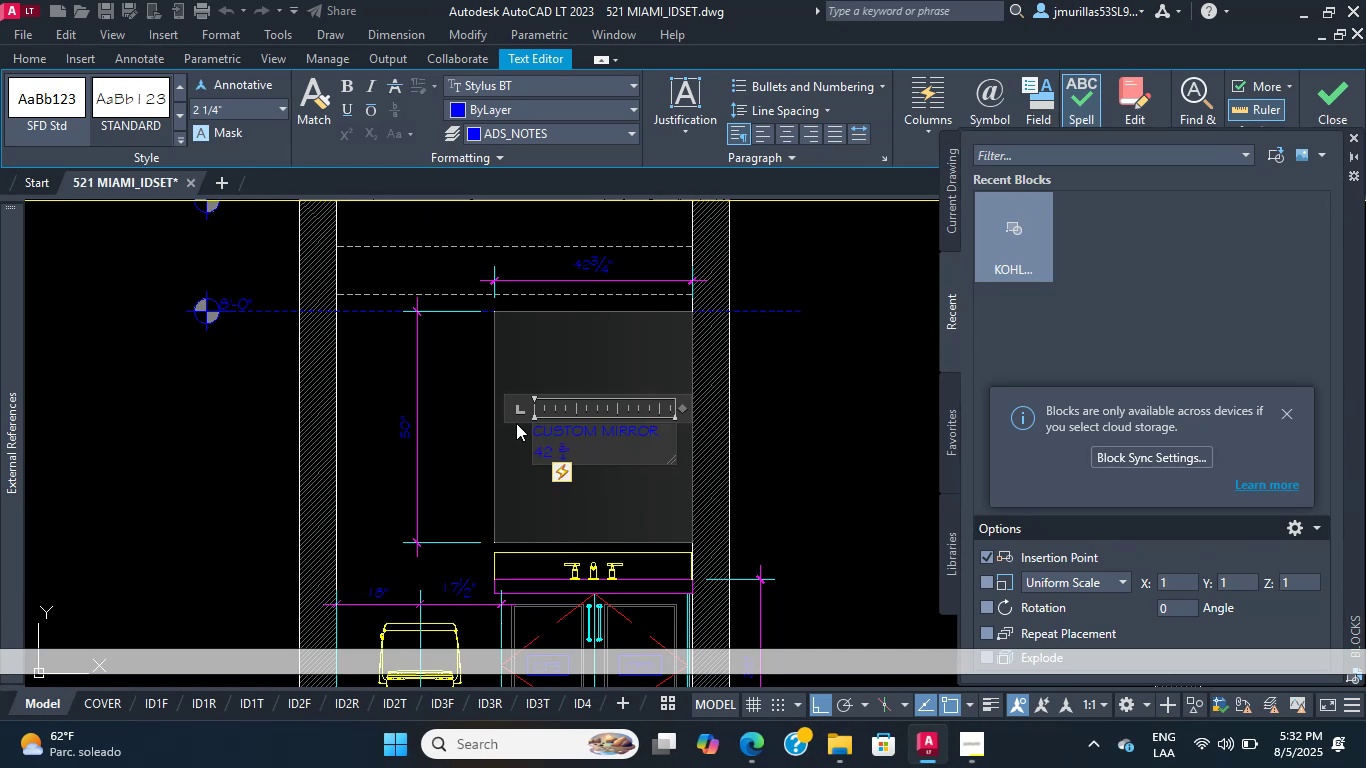 
key(Space)
 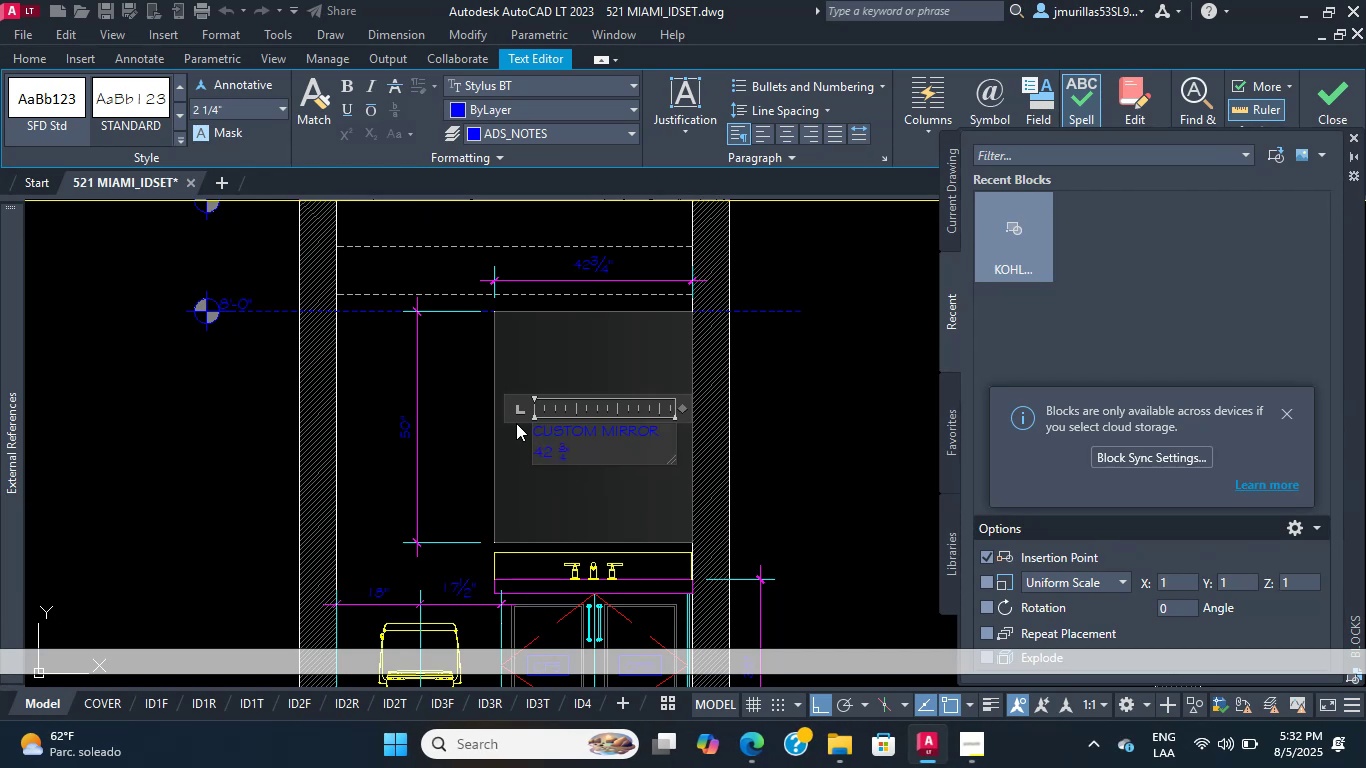 
key(Backspace)
 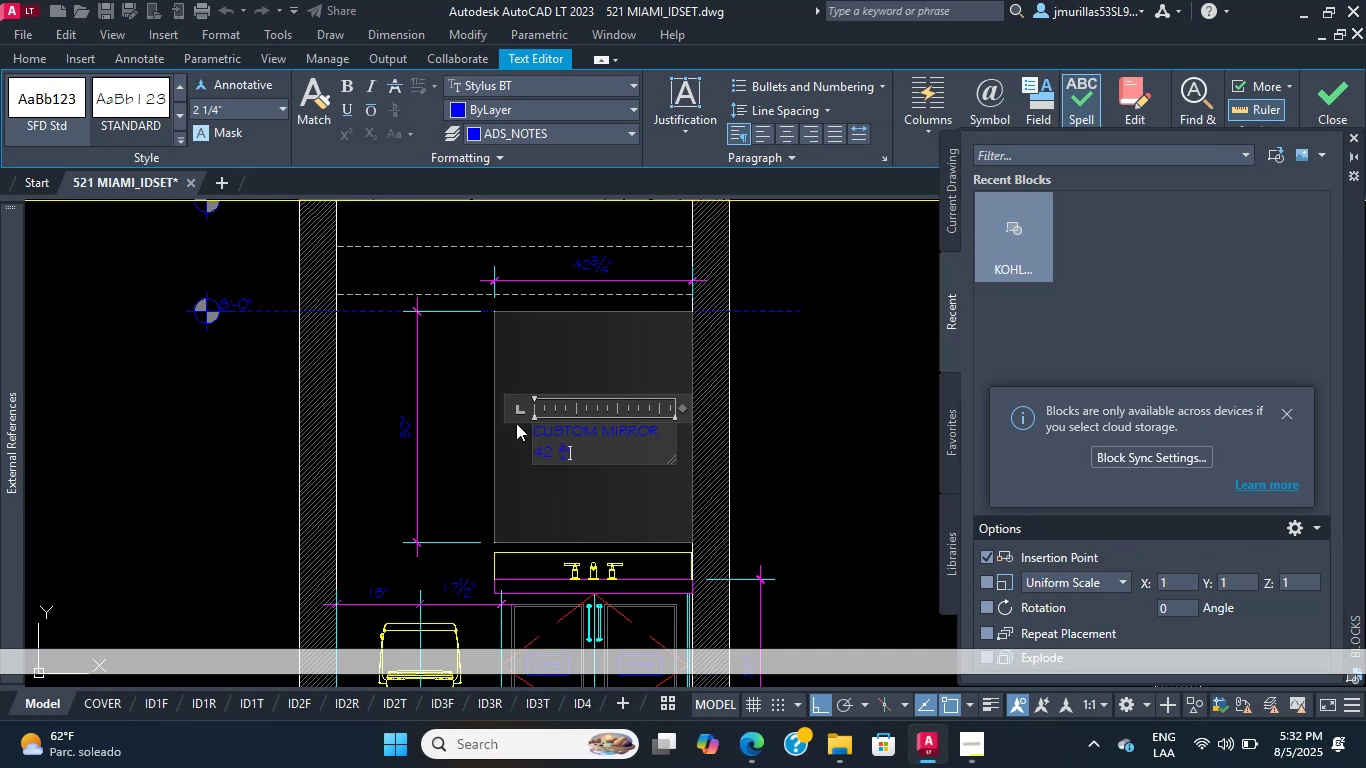 
key(Backspace)
 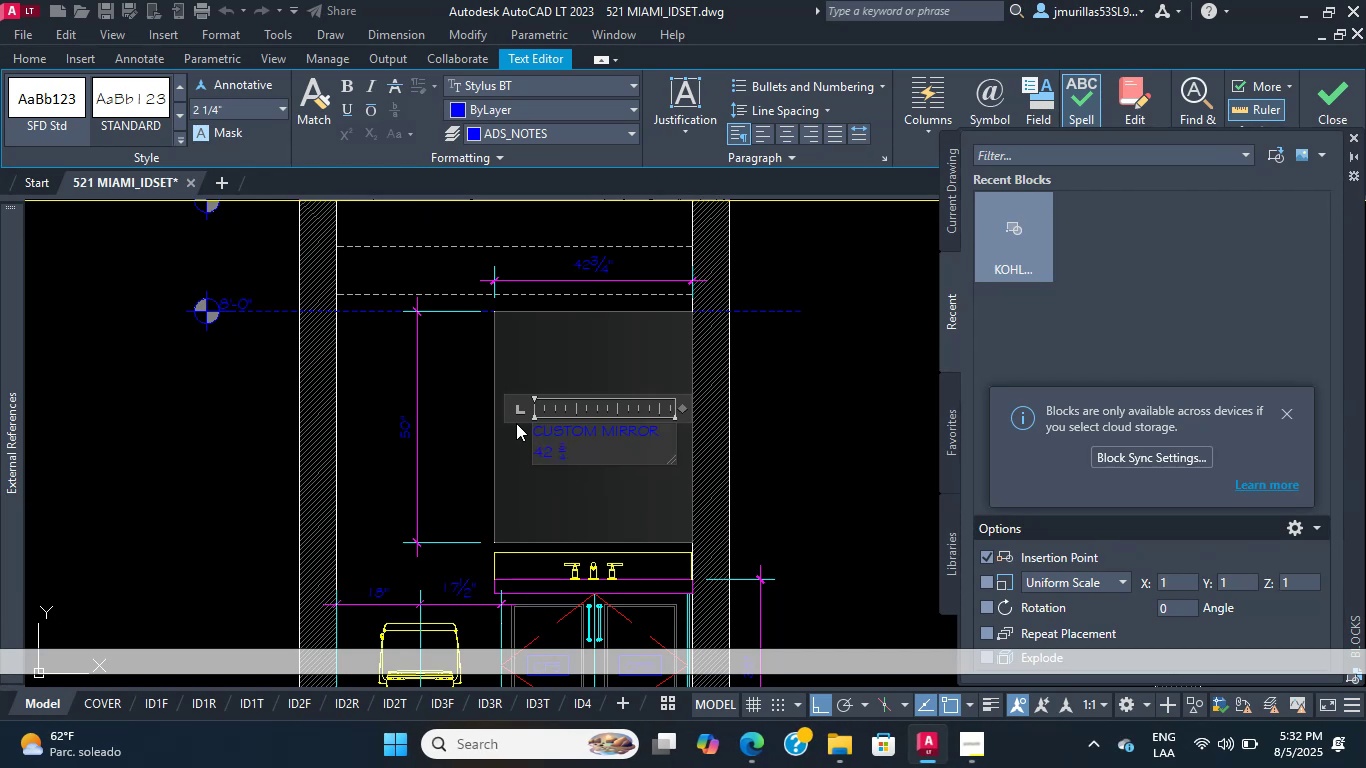 
key(Backspace)
 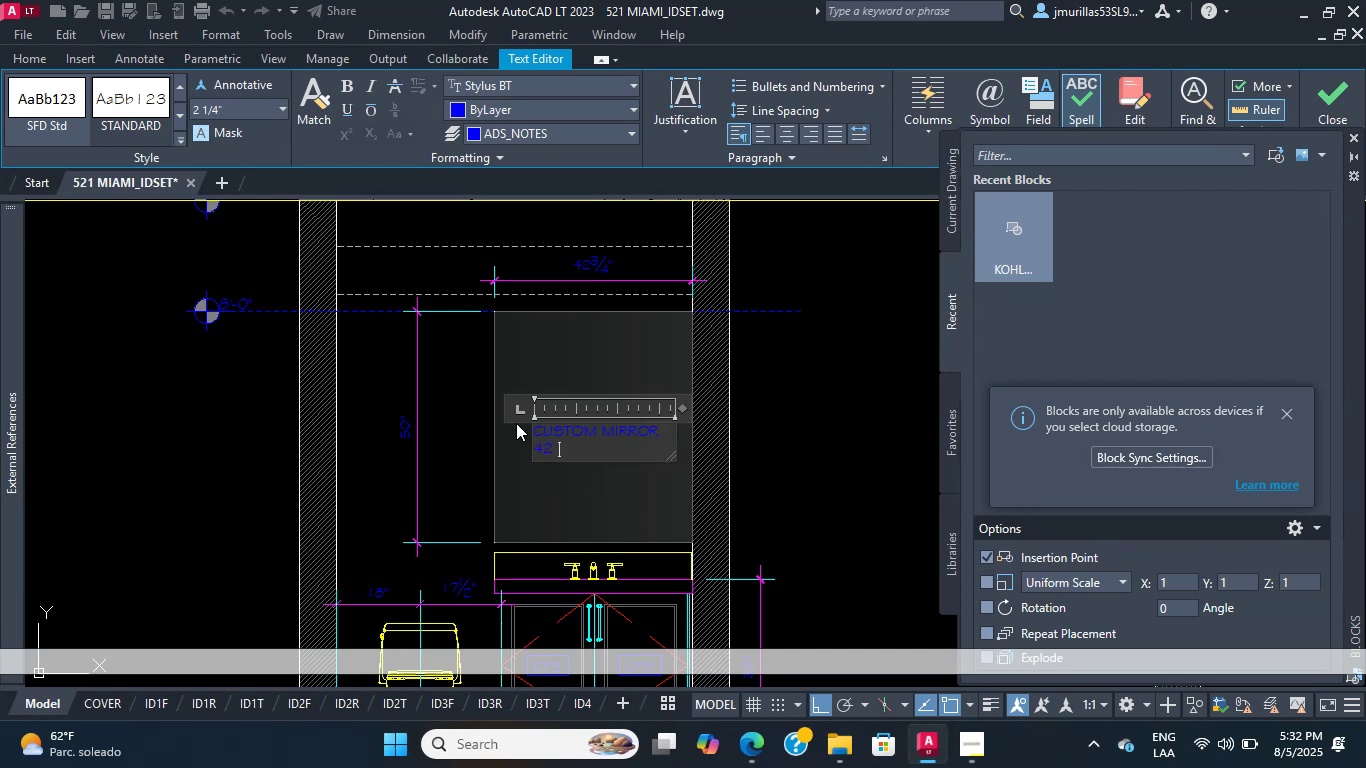 
key(Backspace)
 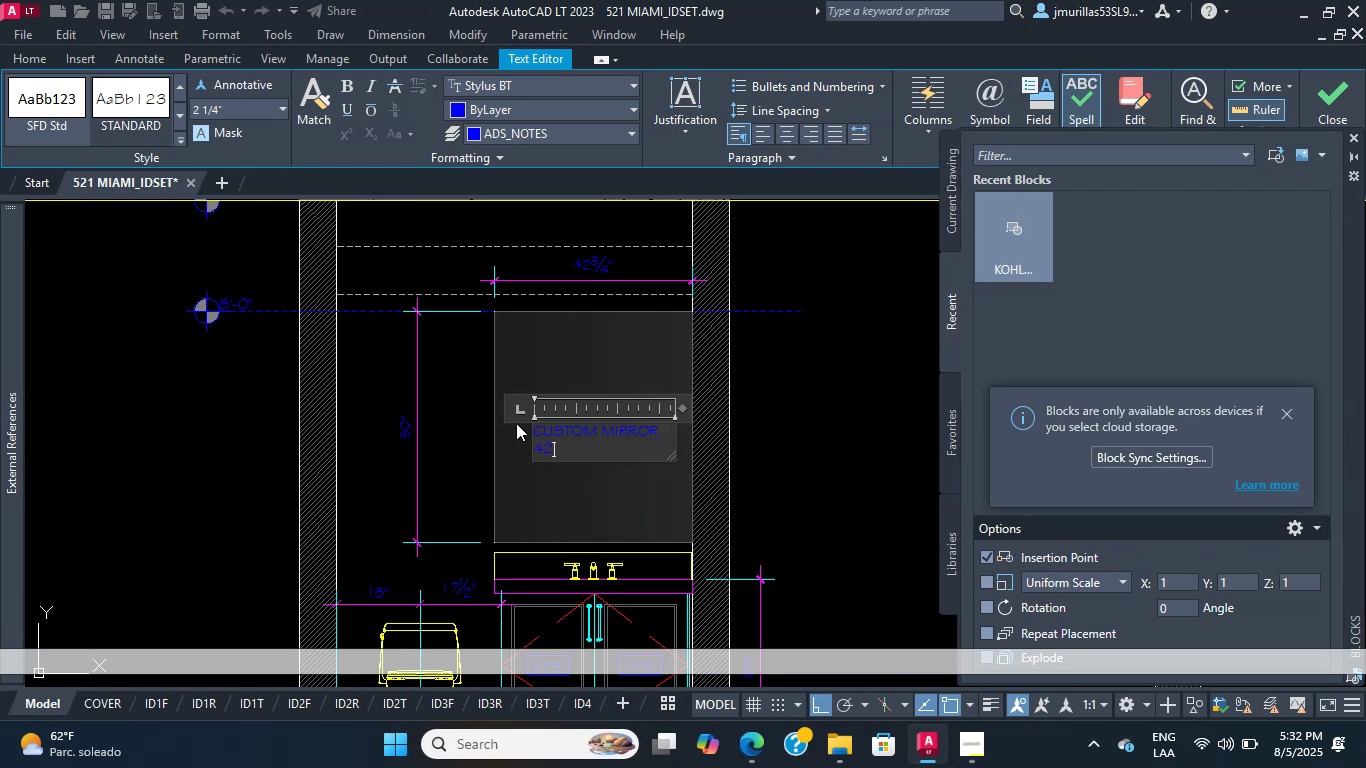 
key(Space)
 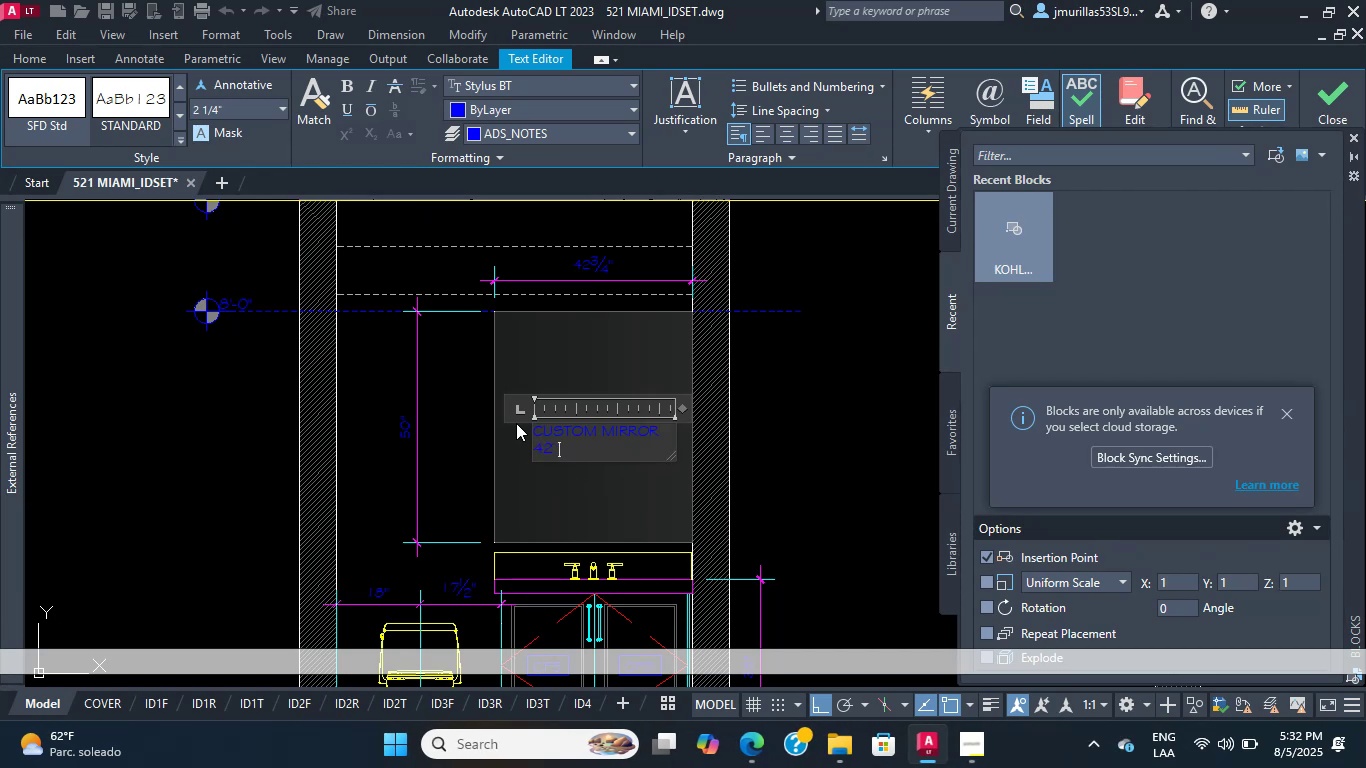 
key(Numpad3)
 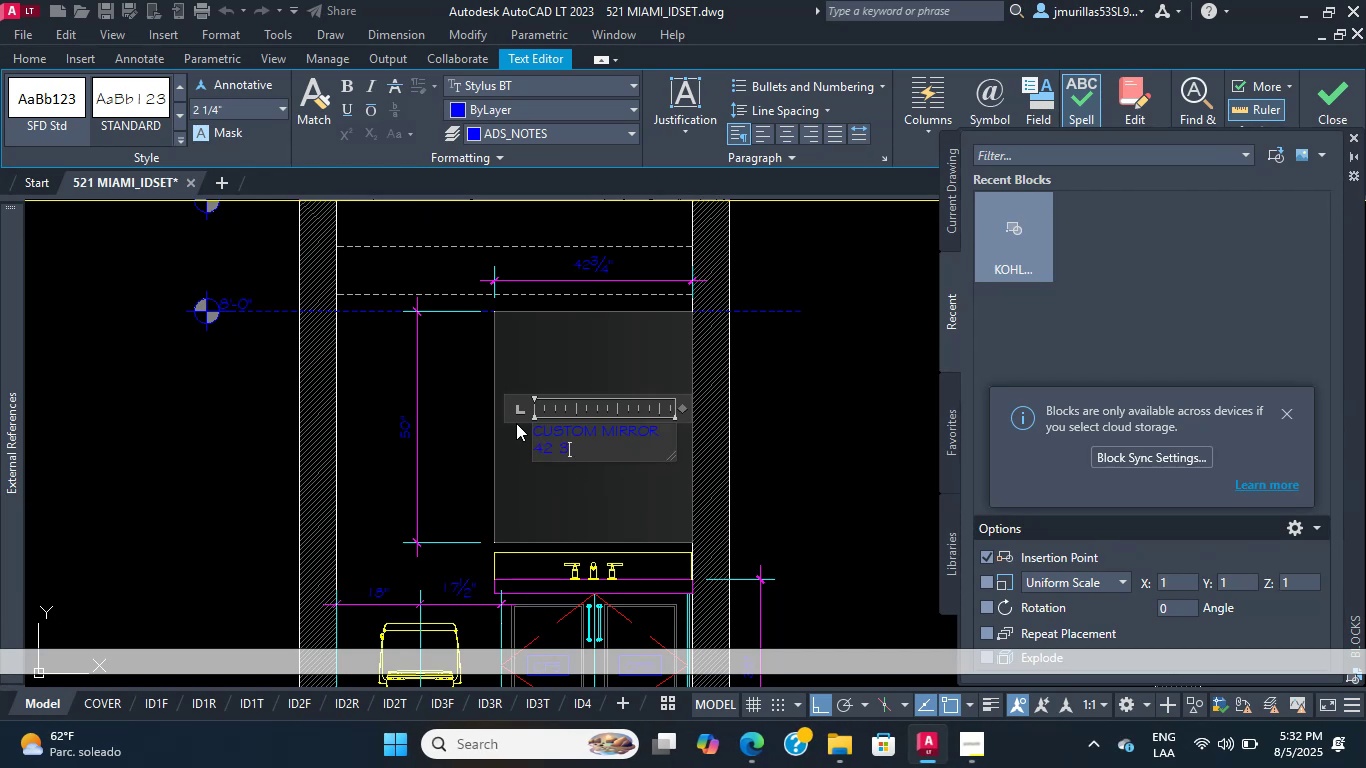 
key(NumpadDivide)
 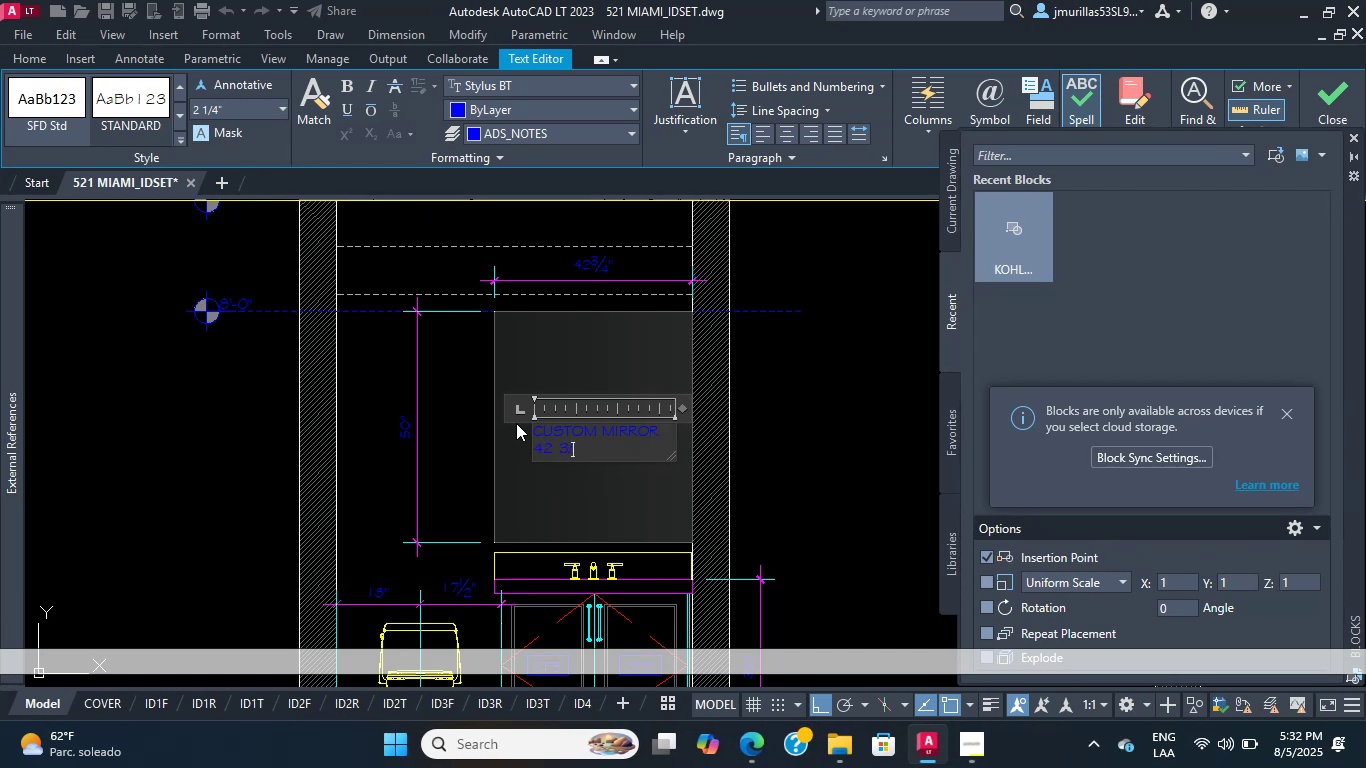 
key(Numpad4)
 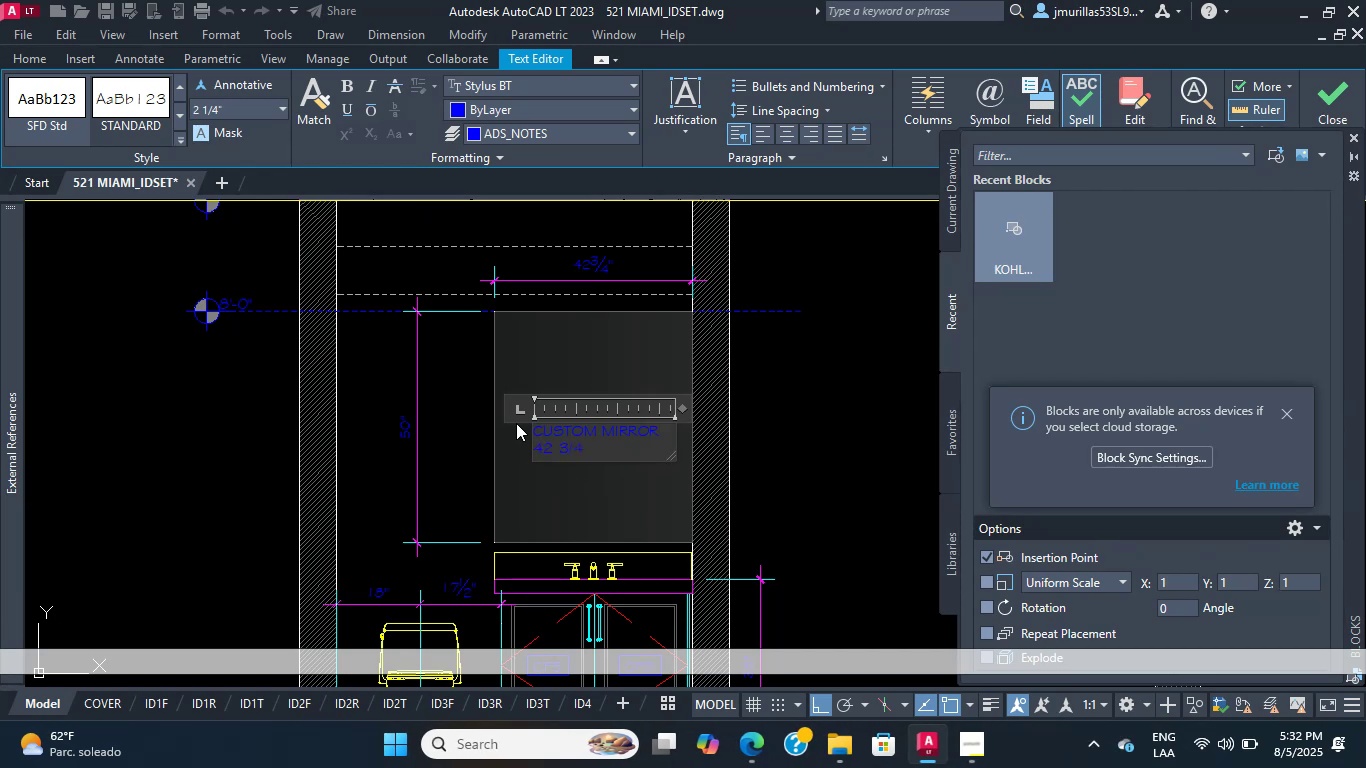 
key(Shift+ShiftRight)
 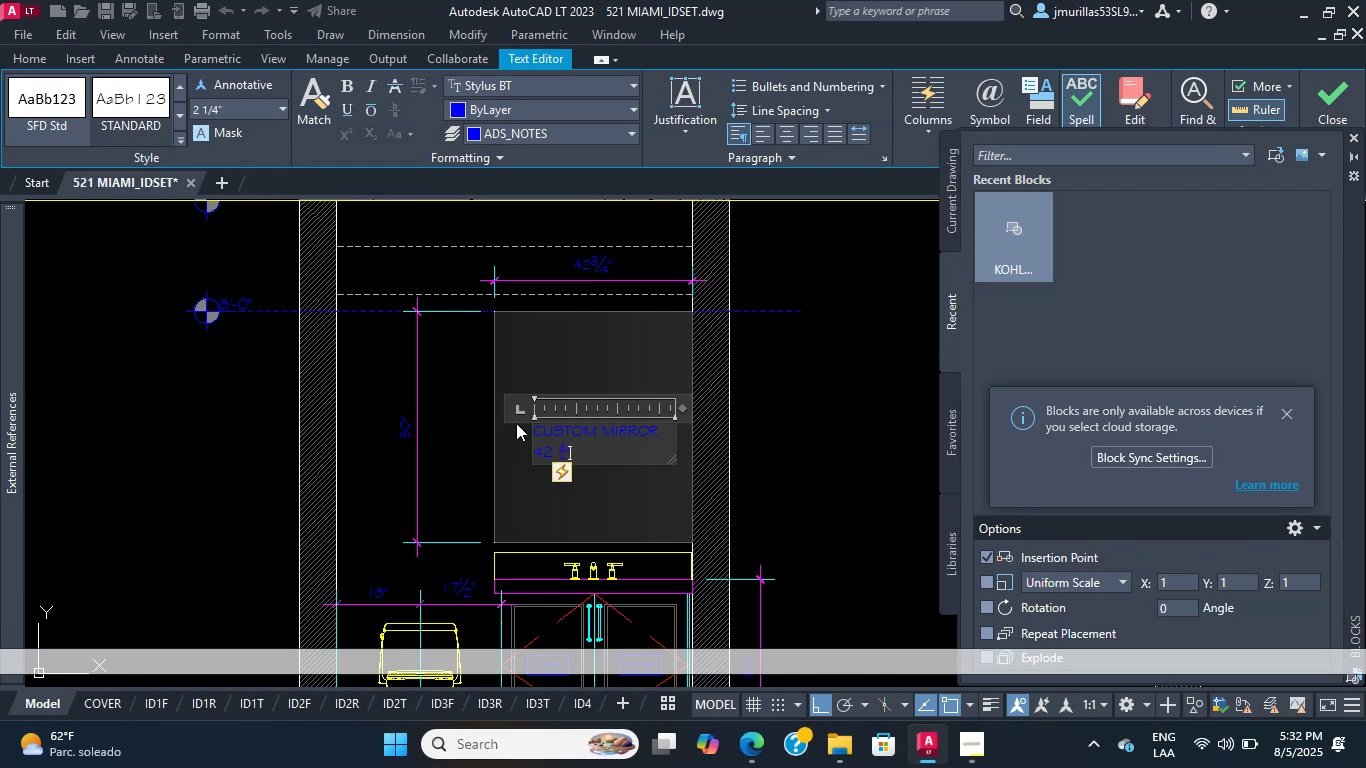 
key(Shift+2)
 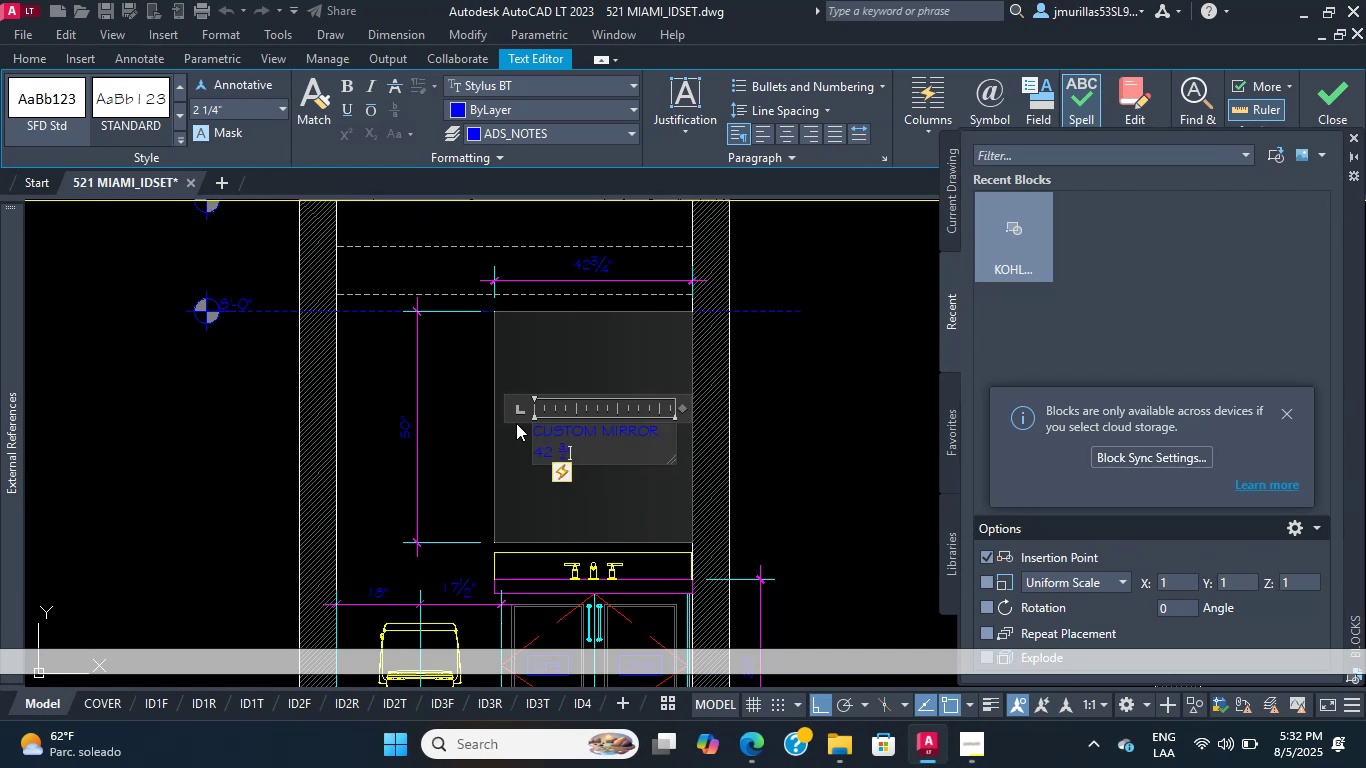 
key(Backspace)
 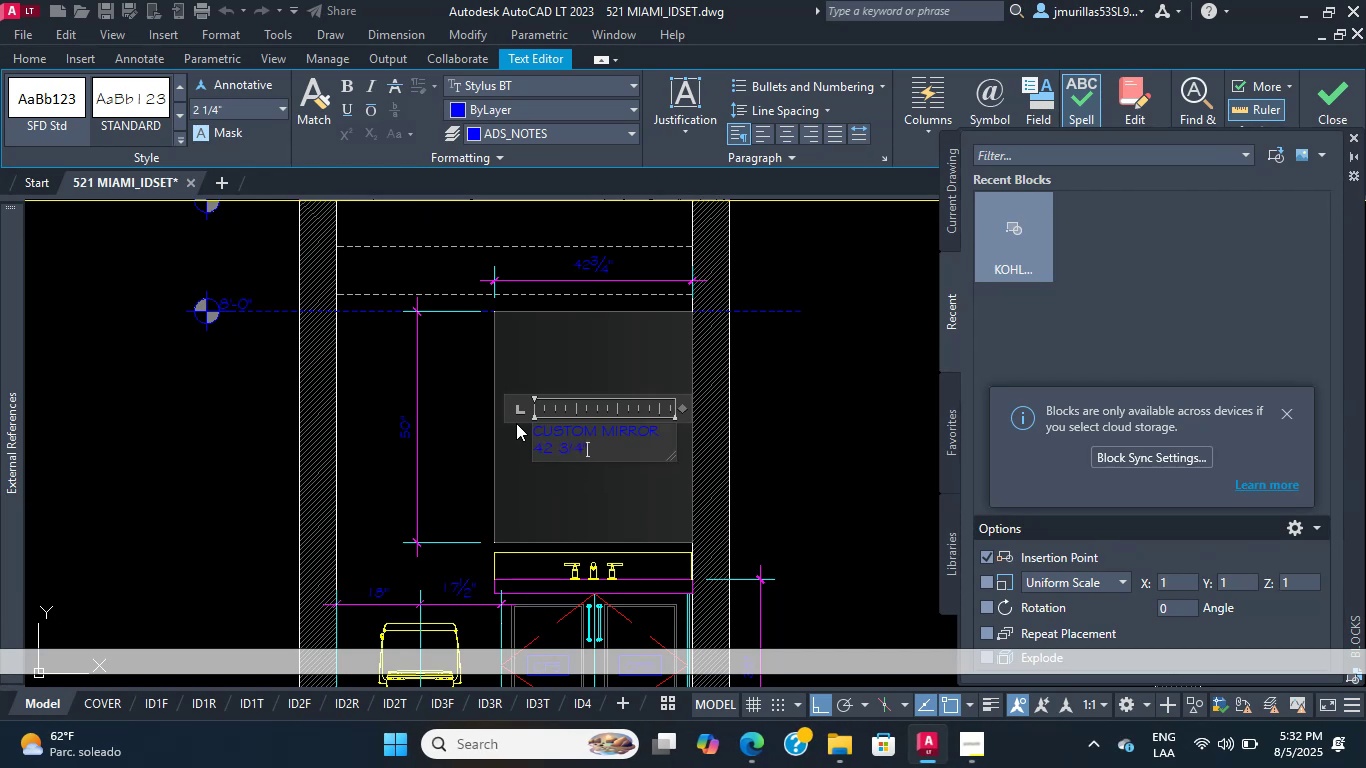 
key(Space)
 